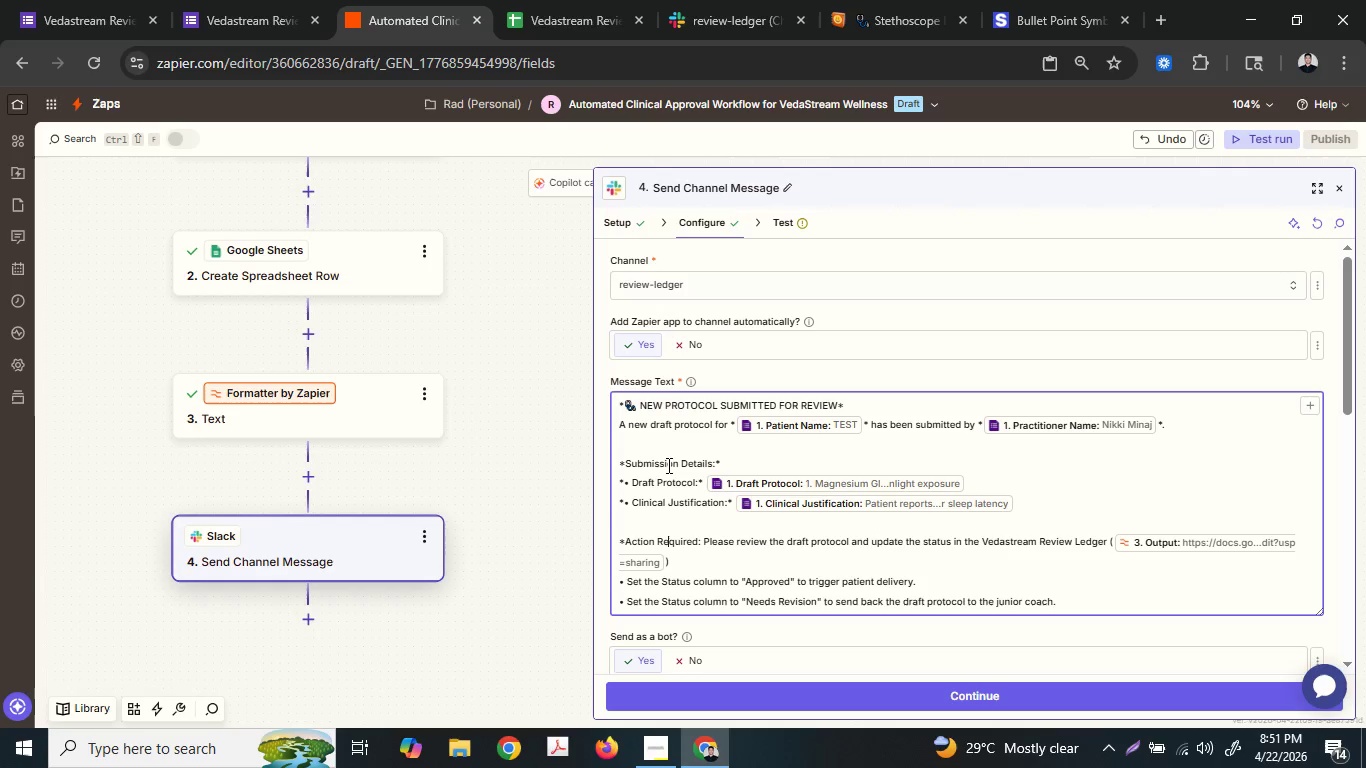 
key(ArrowUp)
 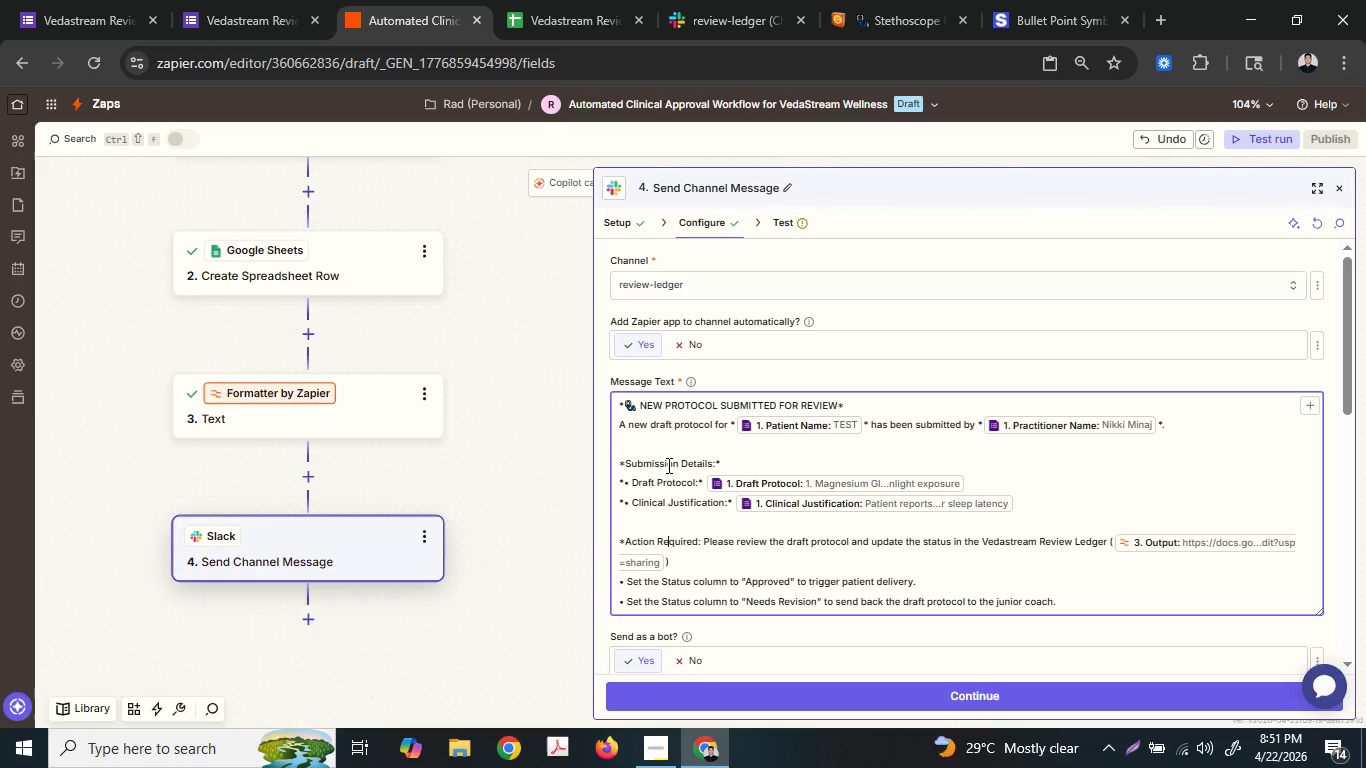 
hold_key(key=ArrowRight, duration=0.72)
 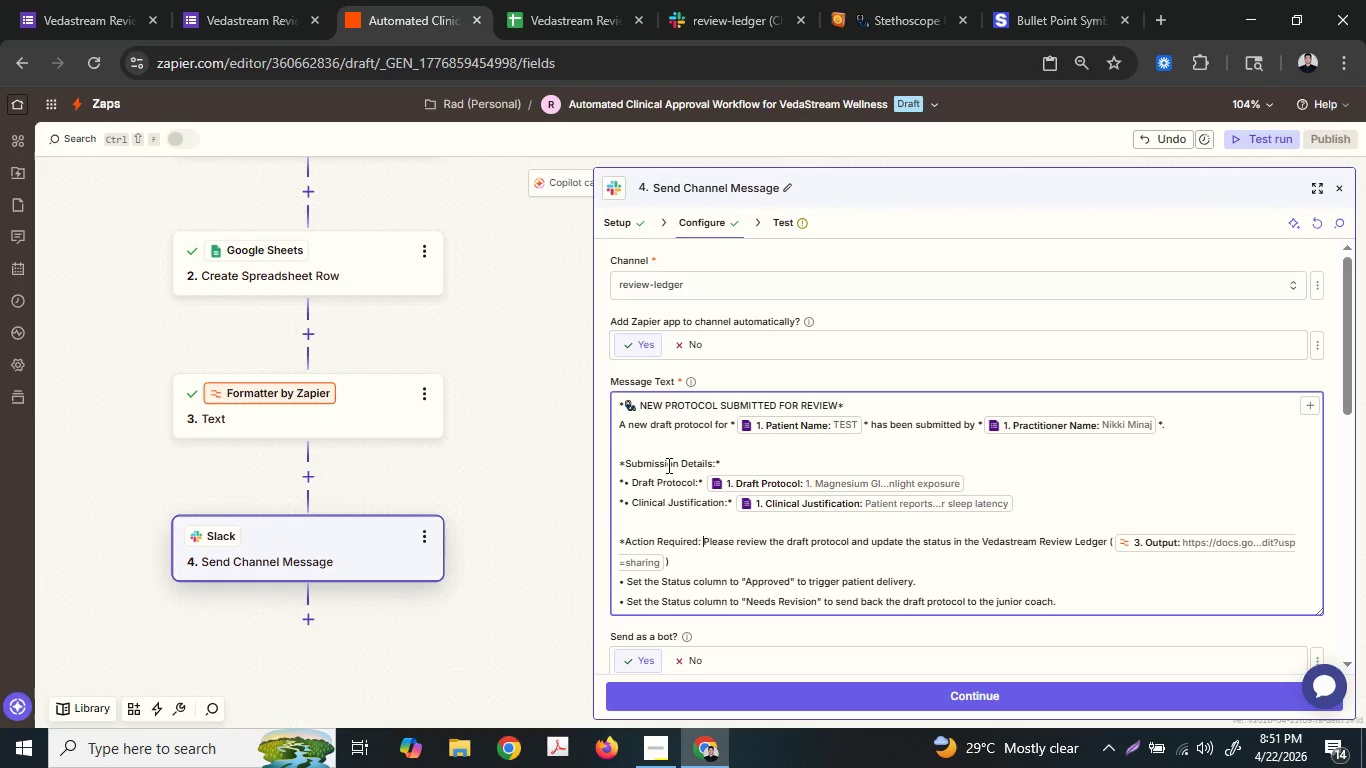 
key(ArrowLeft)
 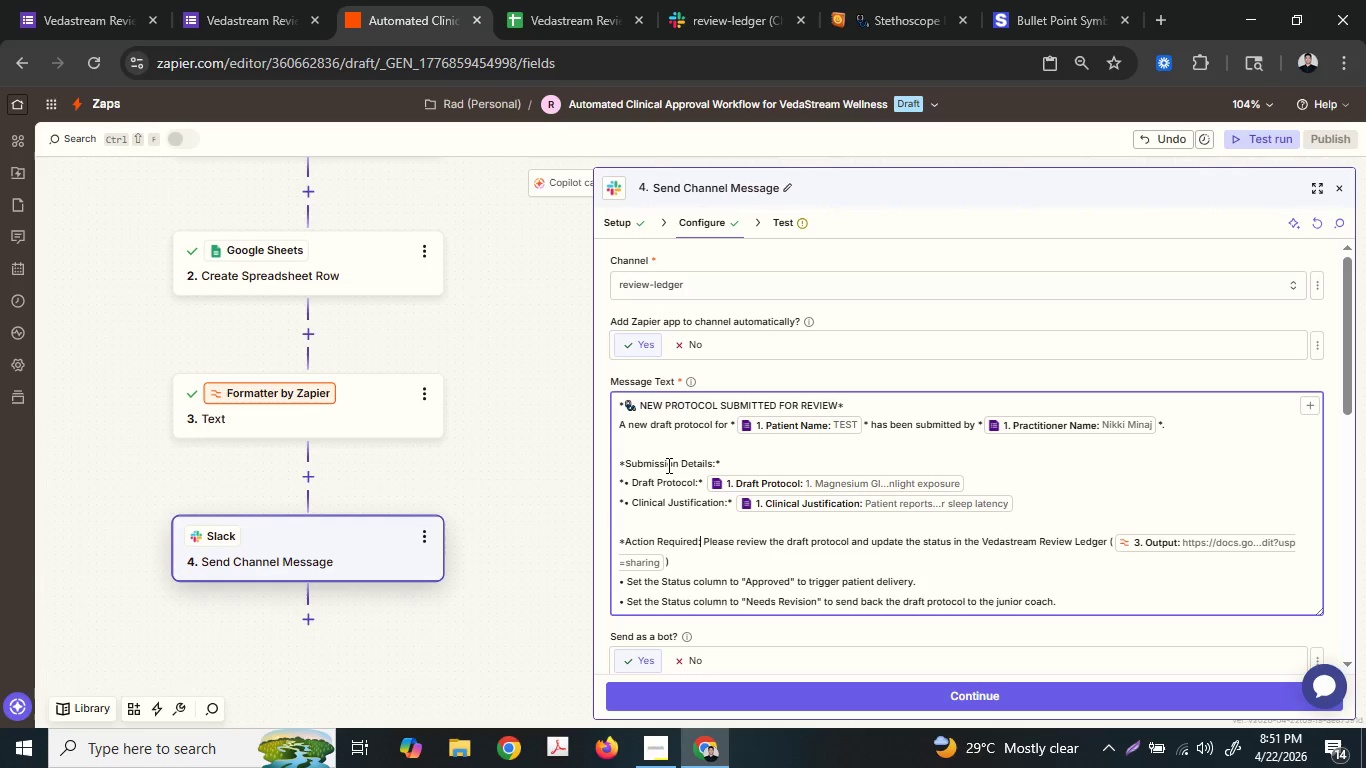 
key(ArrowLeft)
 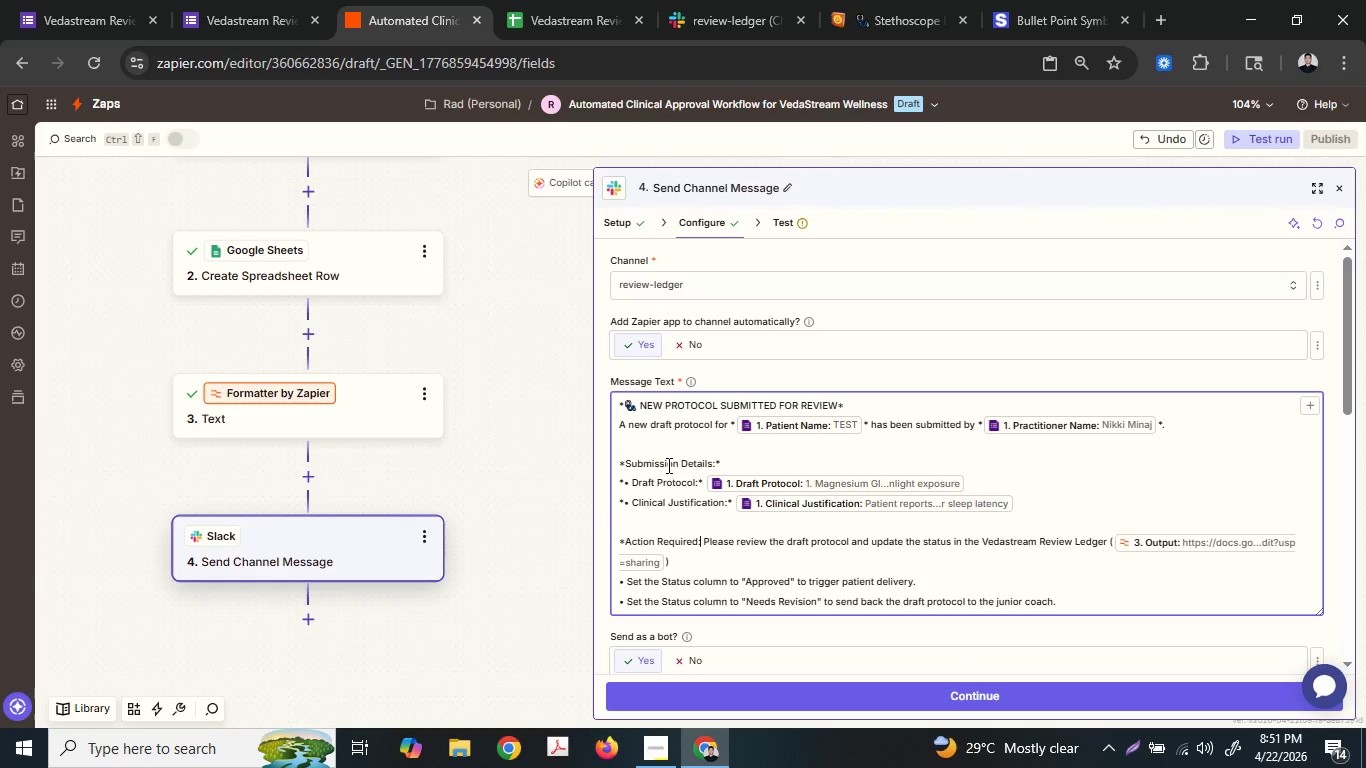 
key(Shift+ShiftLeft)
 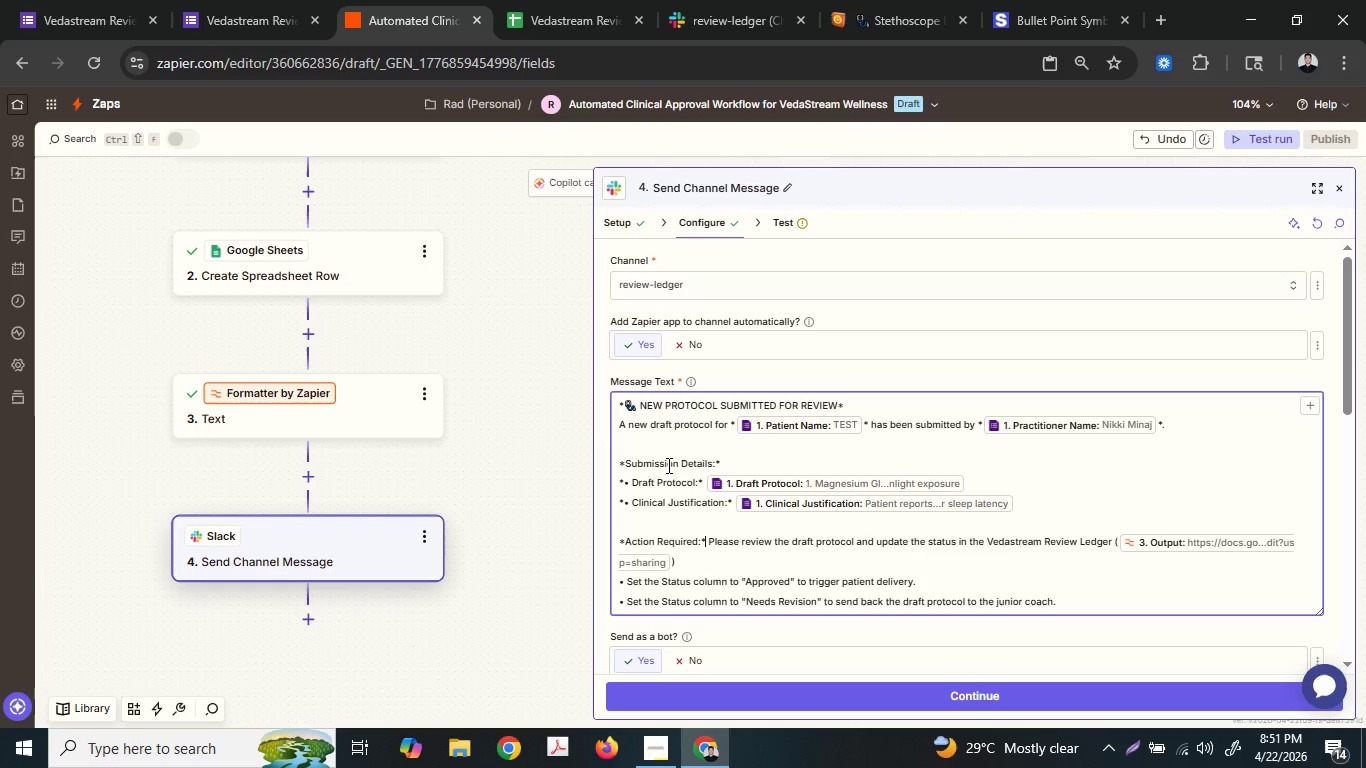 
key(Shift+8)
 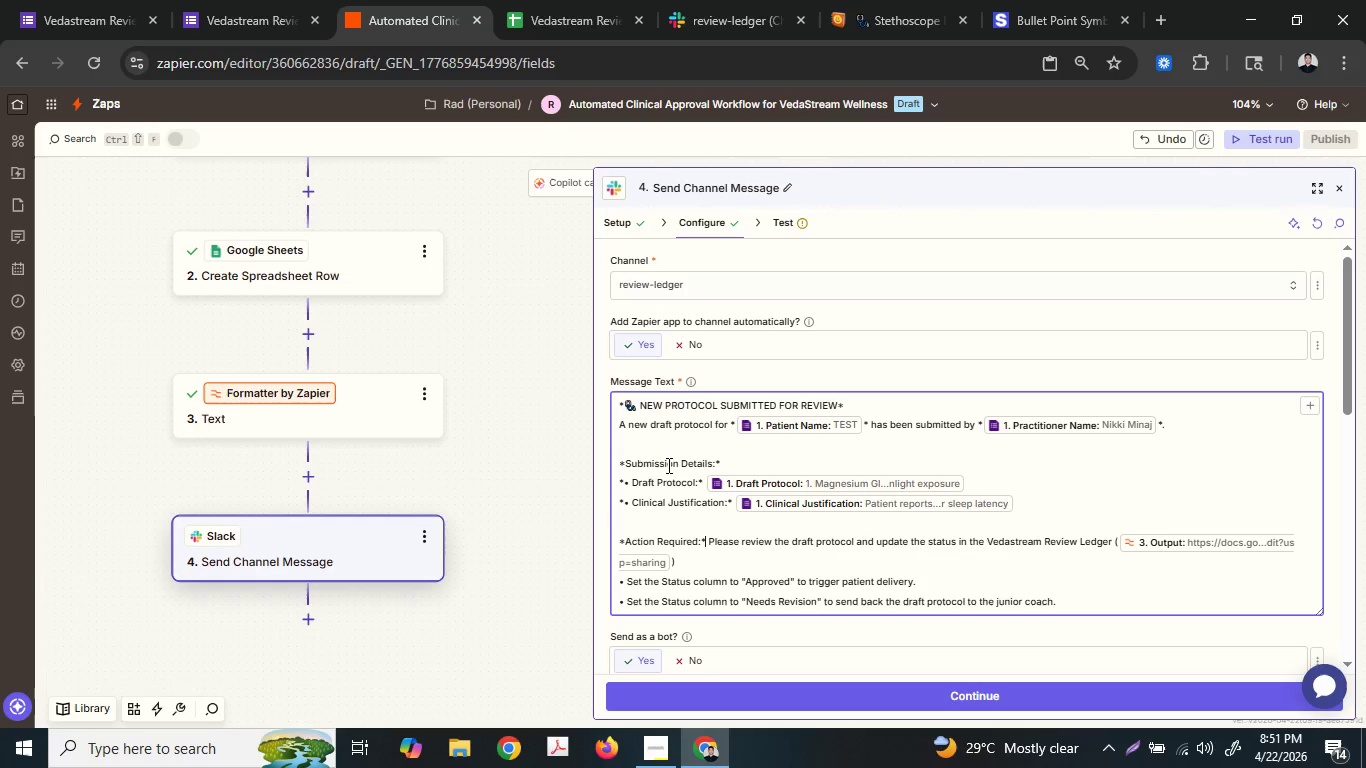 
key(ArrowDown)
 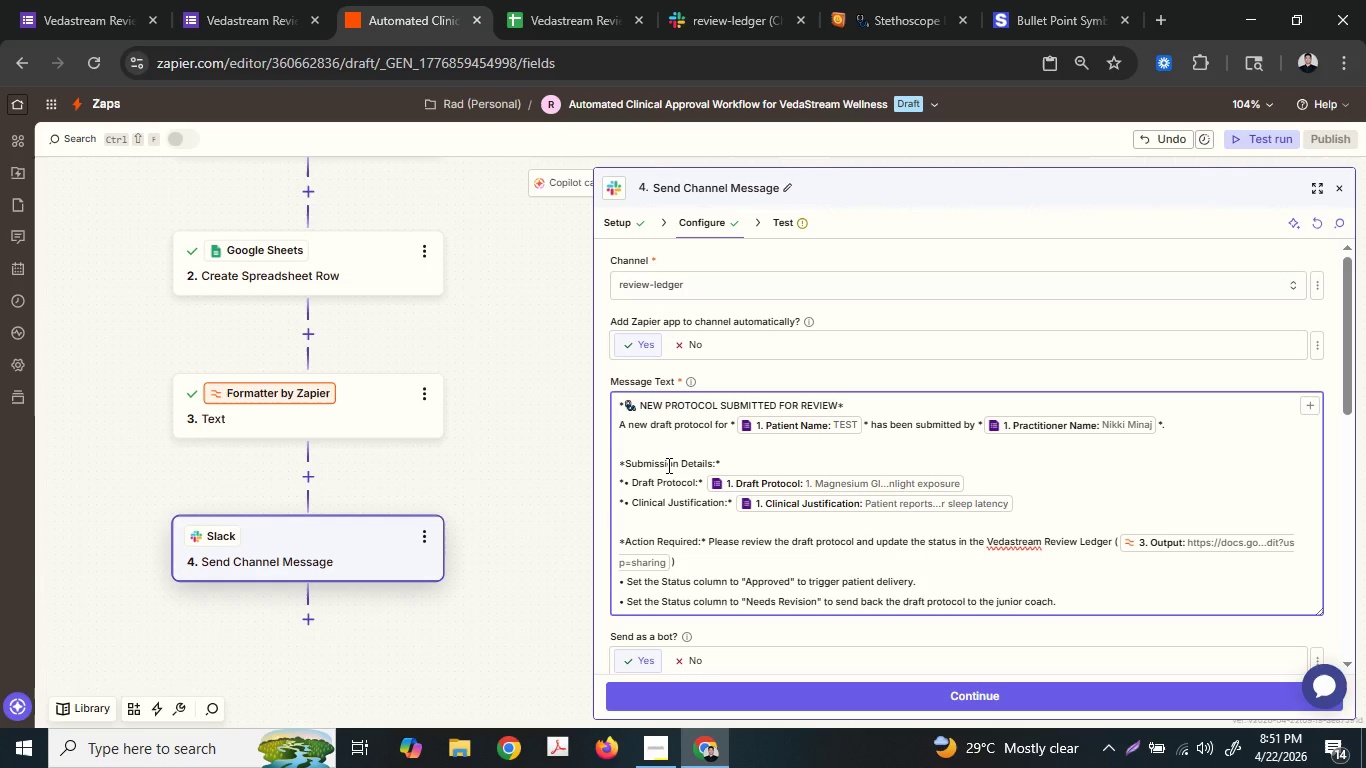 
key(ArrowRight)
 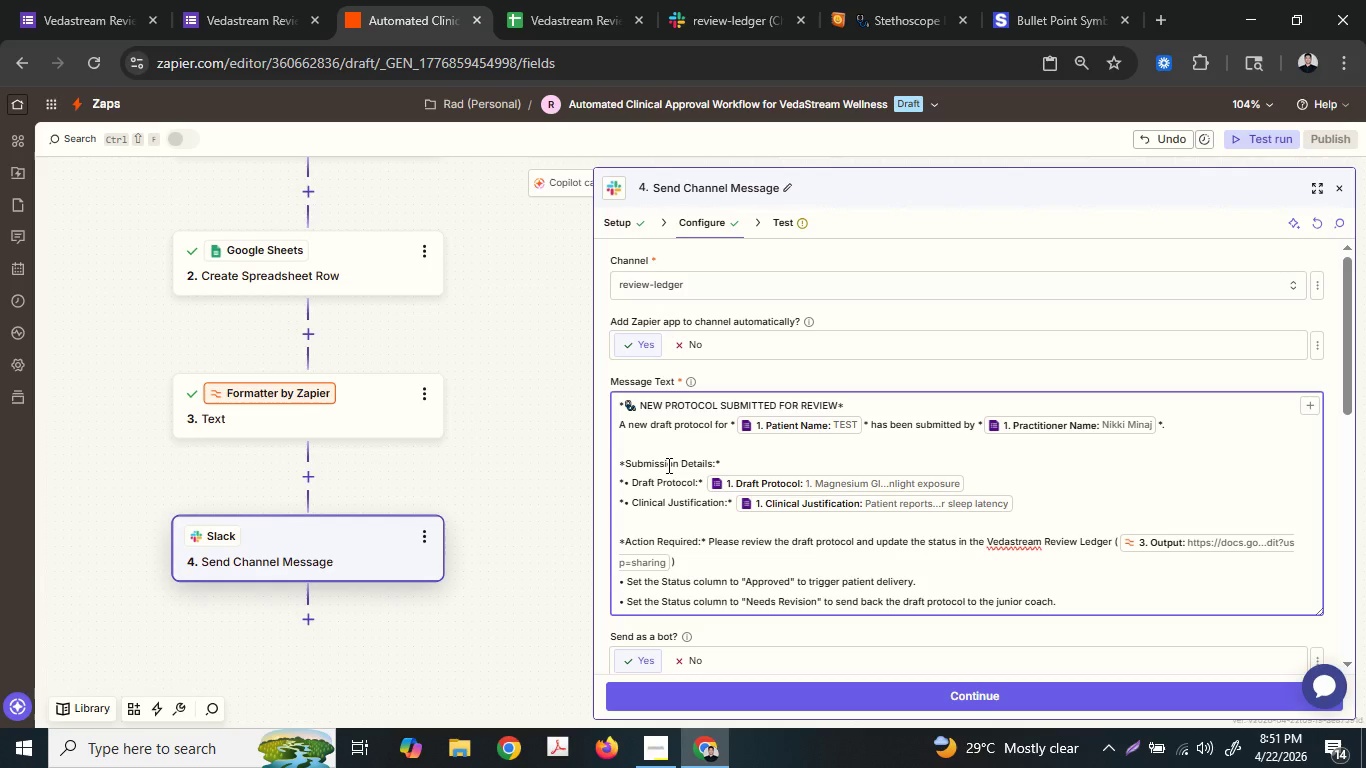 
hold_key(key=ArrowRight, duration=1.2)
 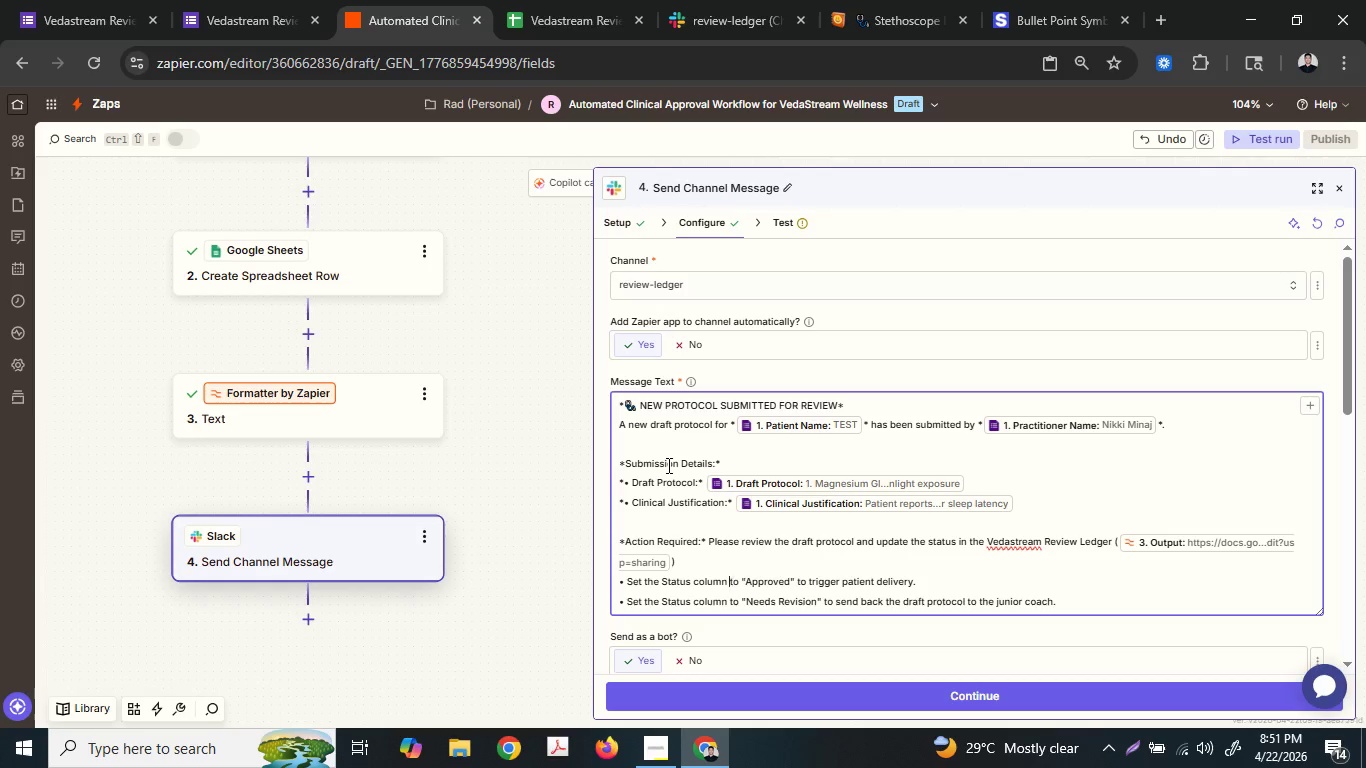 
hold_key(key=ArrowLeft, duration=0.81)
 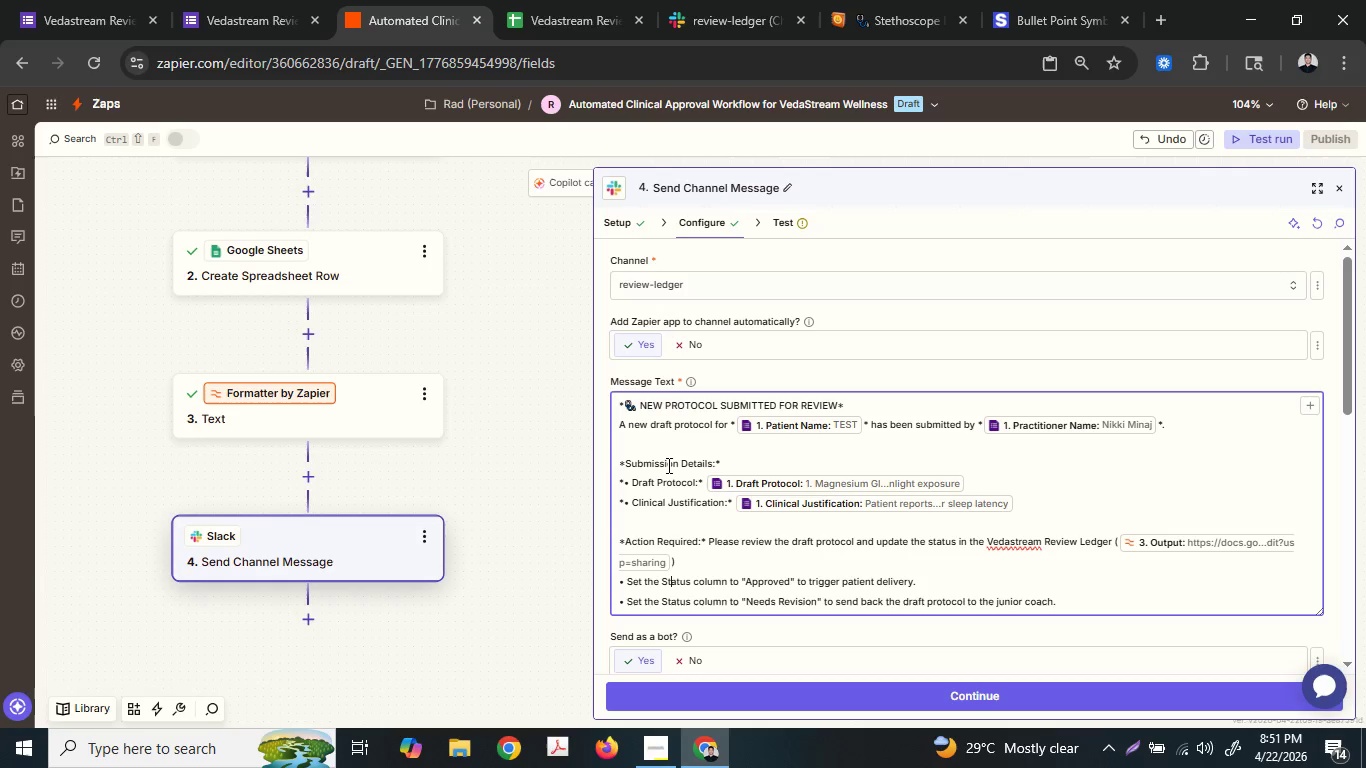 
key(ArrowLeft)
 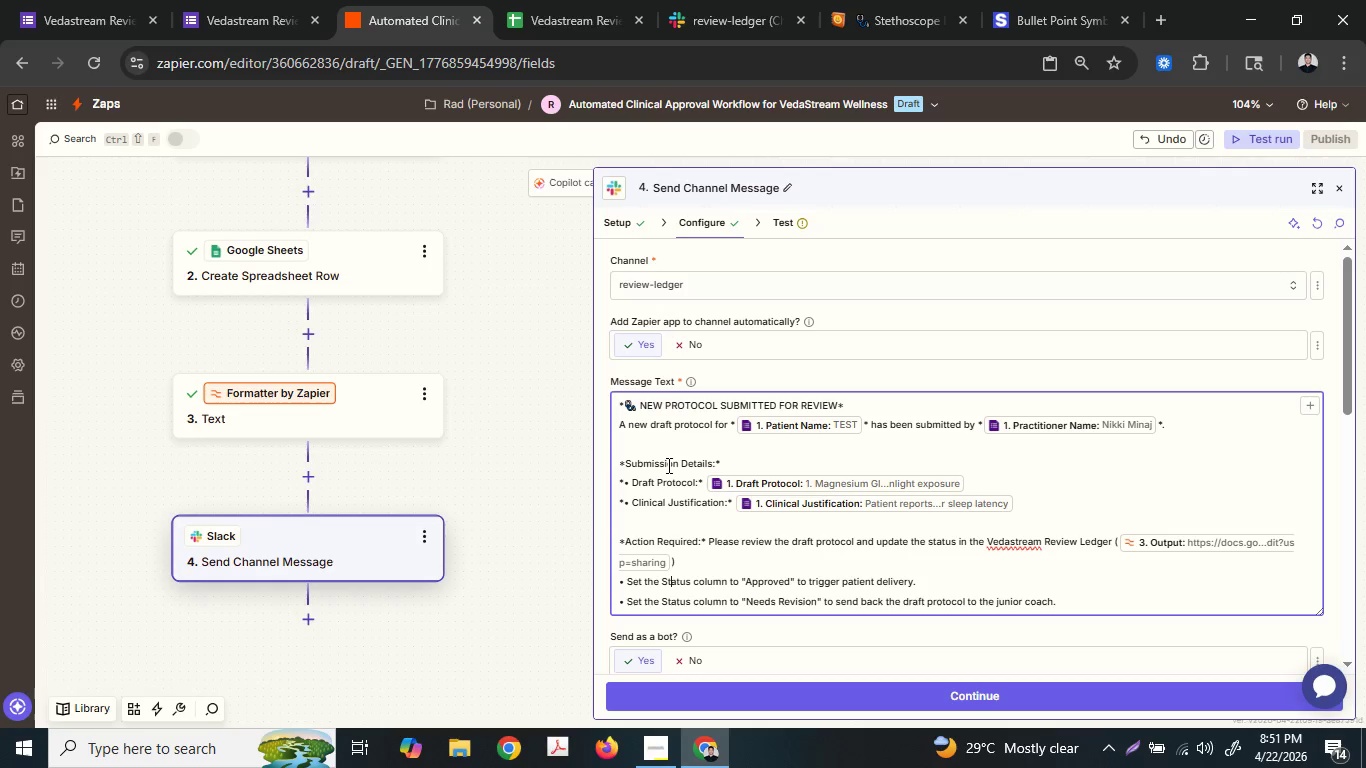 
key(ArrowLeft)
 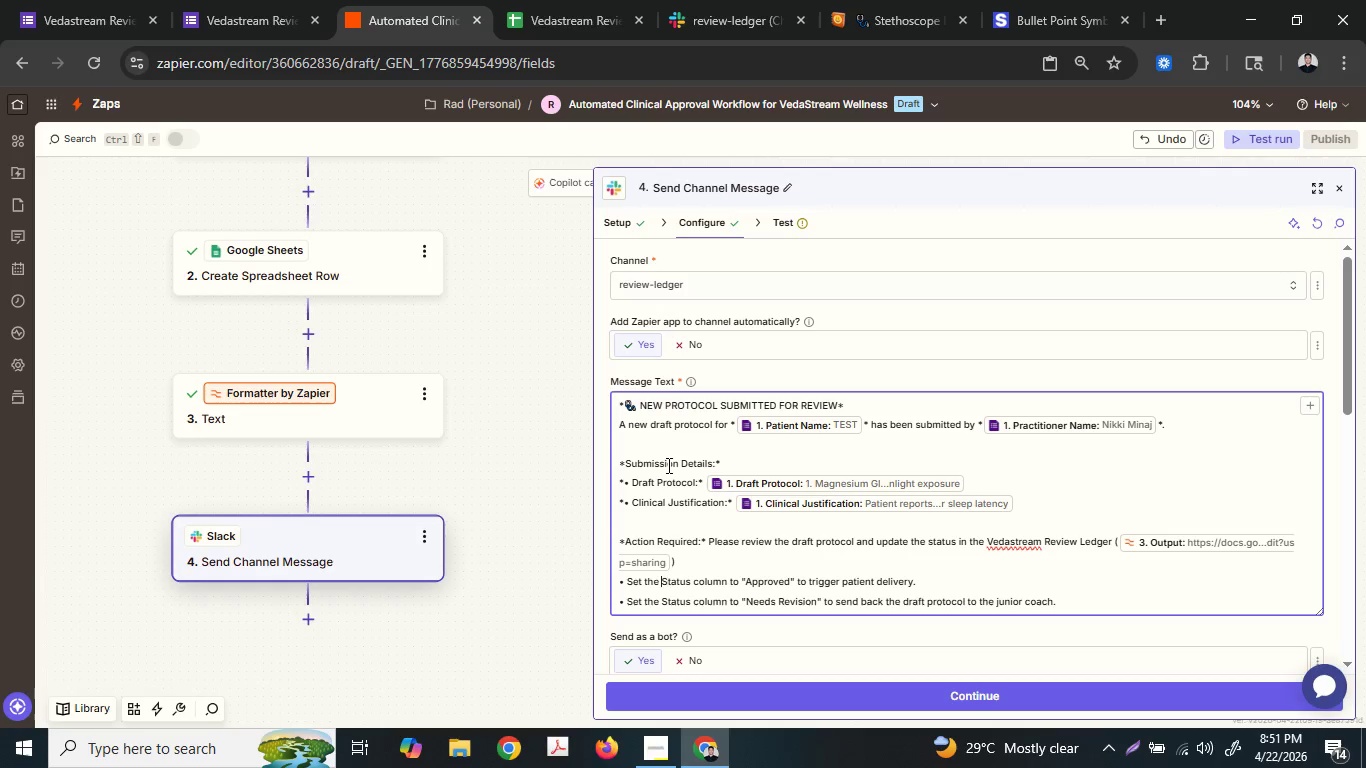 
key(ArrowLeft)
 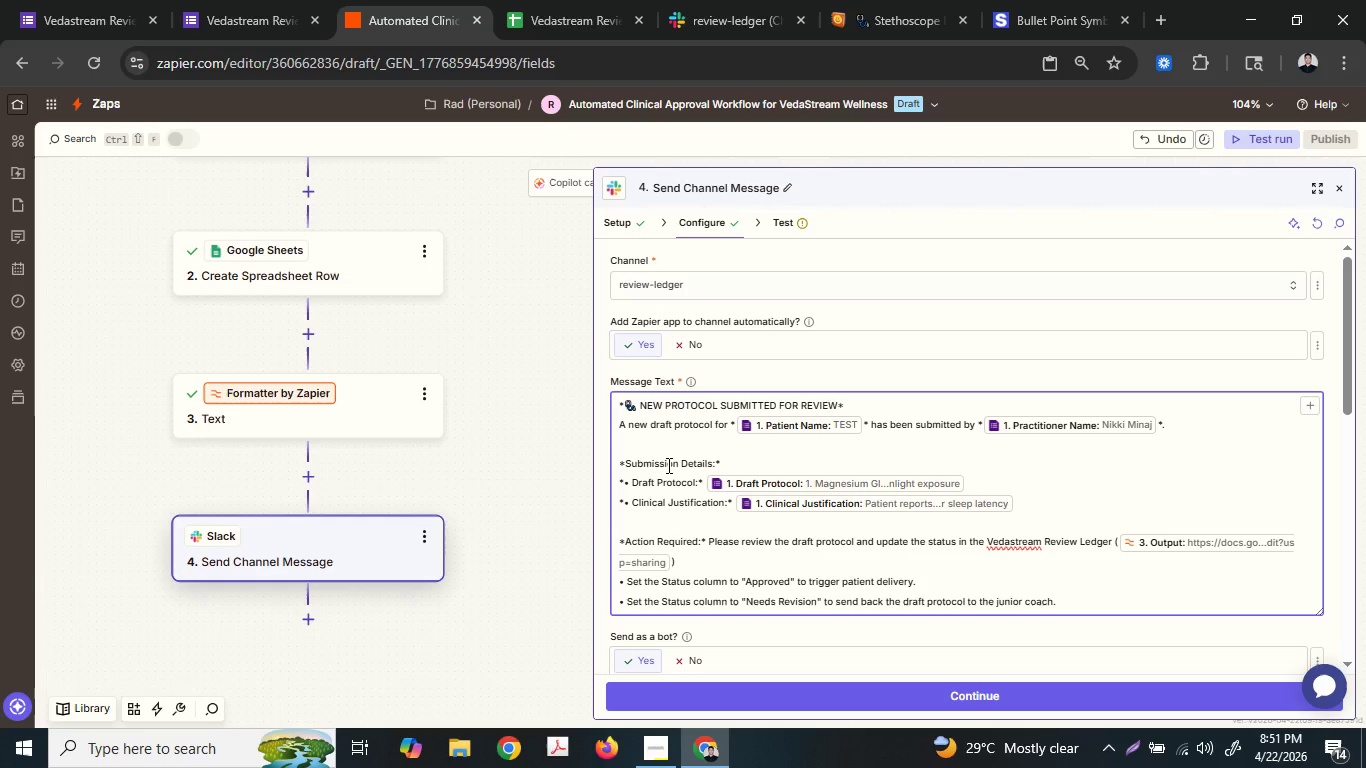 
hold_key(key=ShiftRight, duration=1.52)
 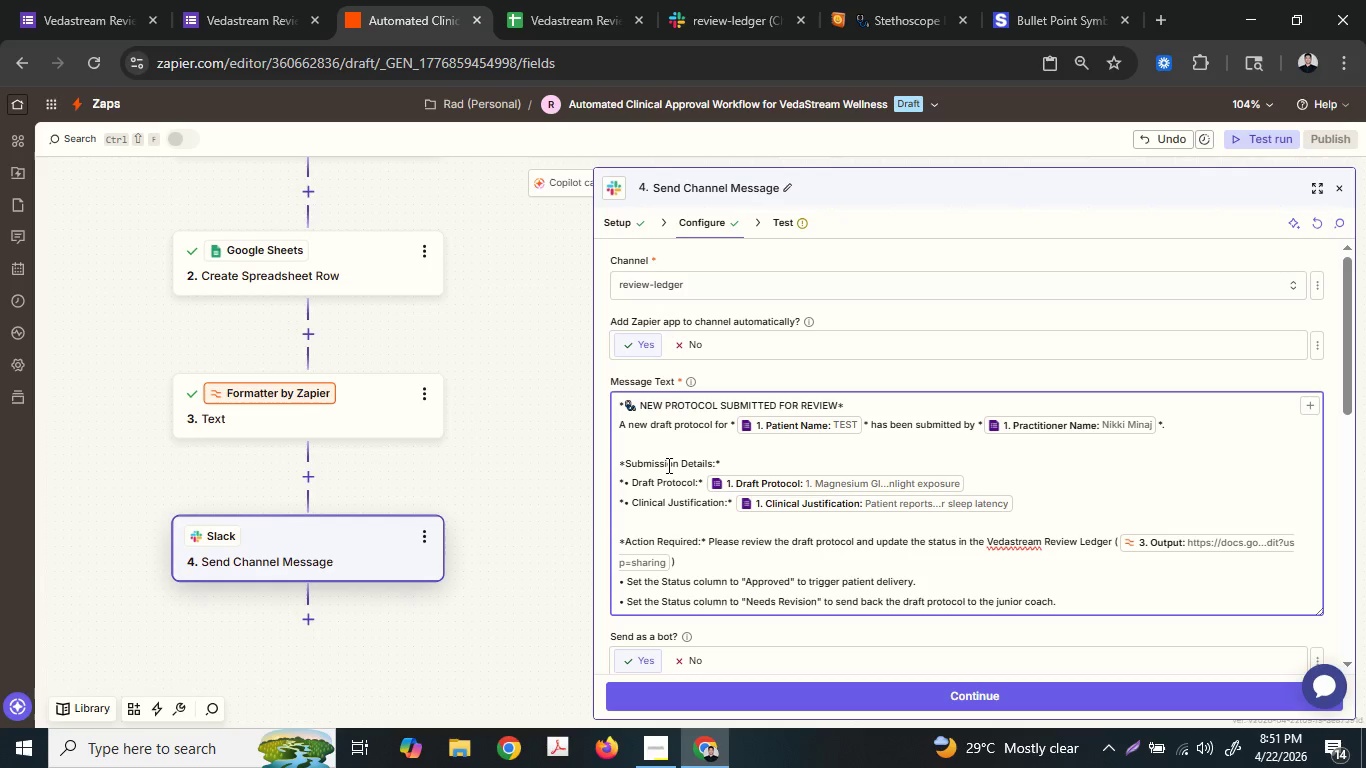 
key(Shift+0)
 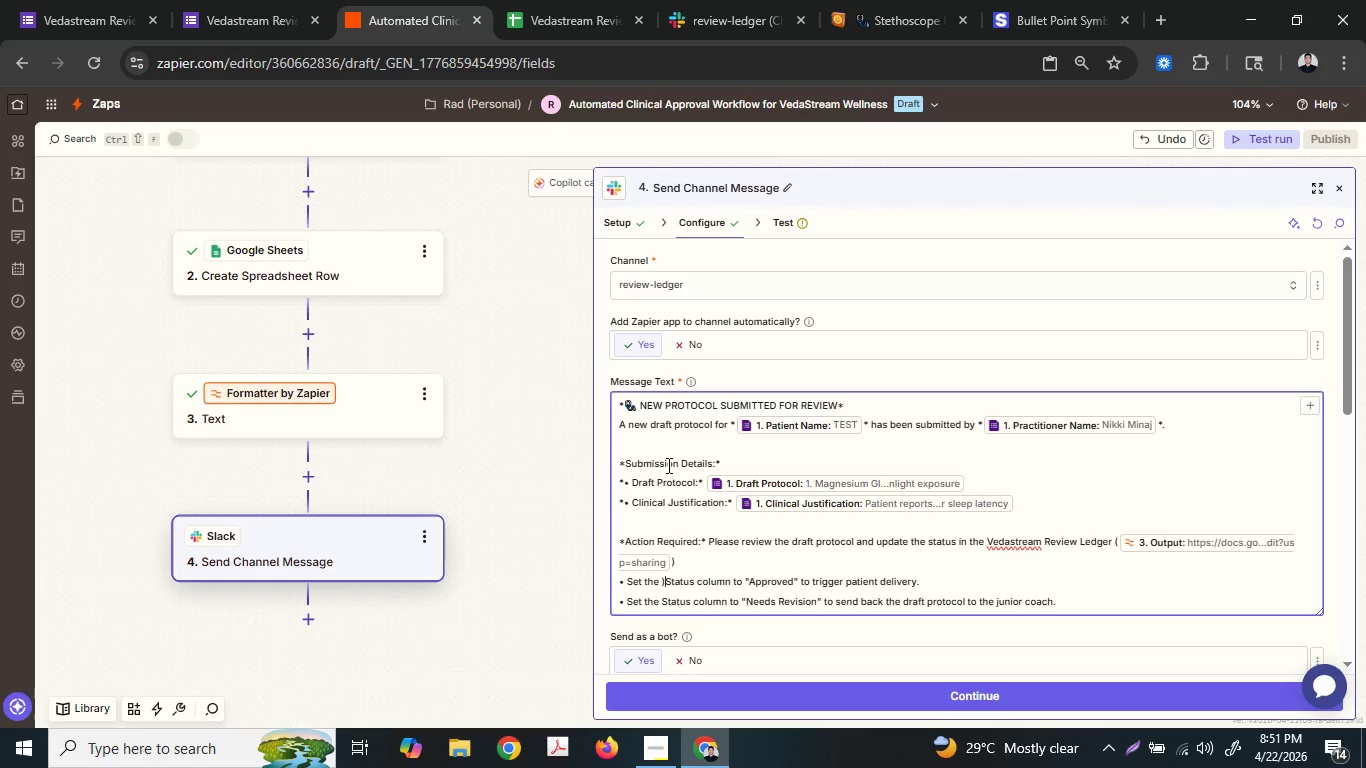 
key(Backspace)
 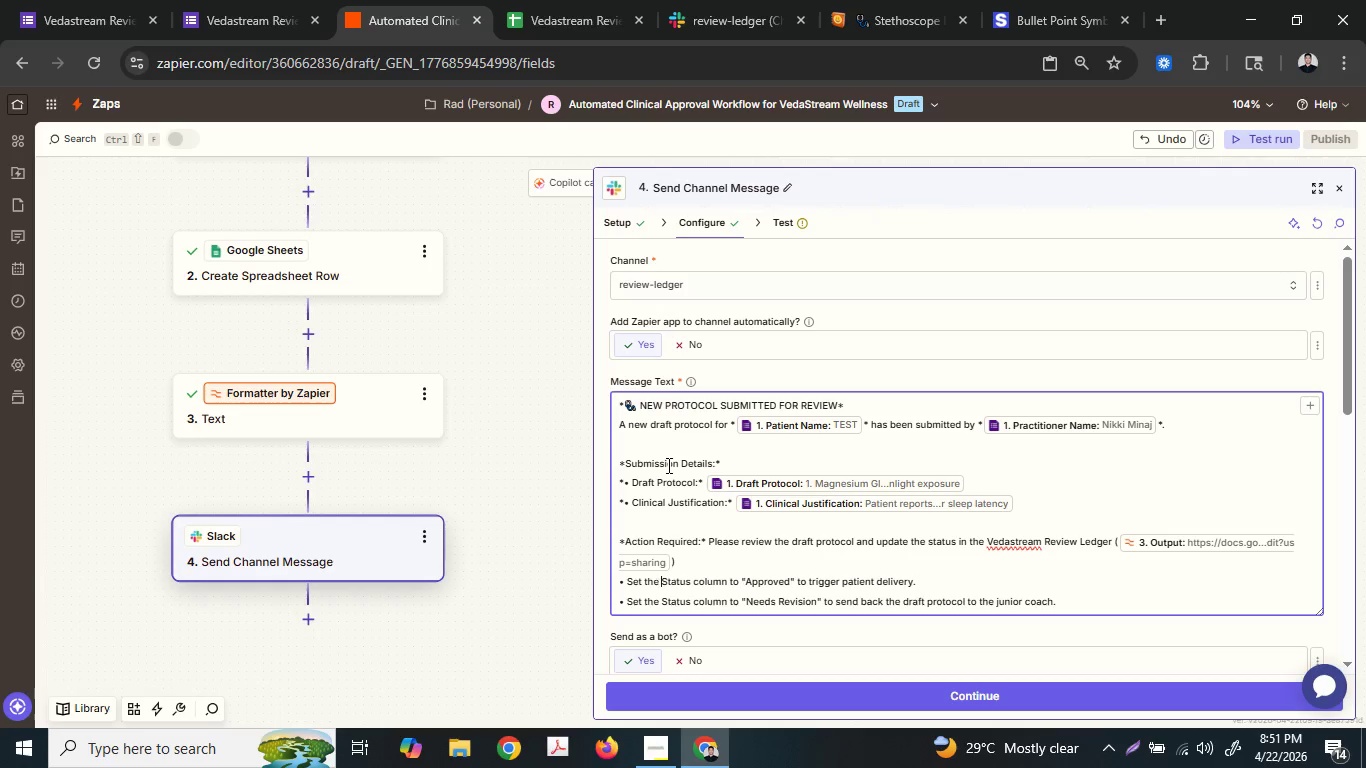 
key(Shift+ShiftRight)
 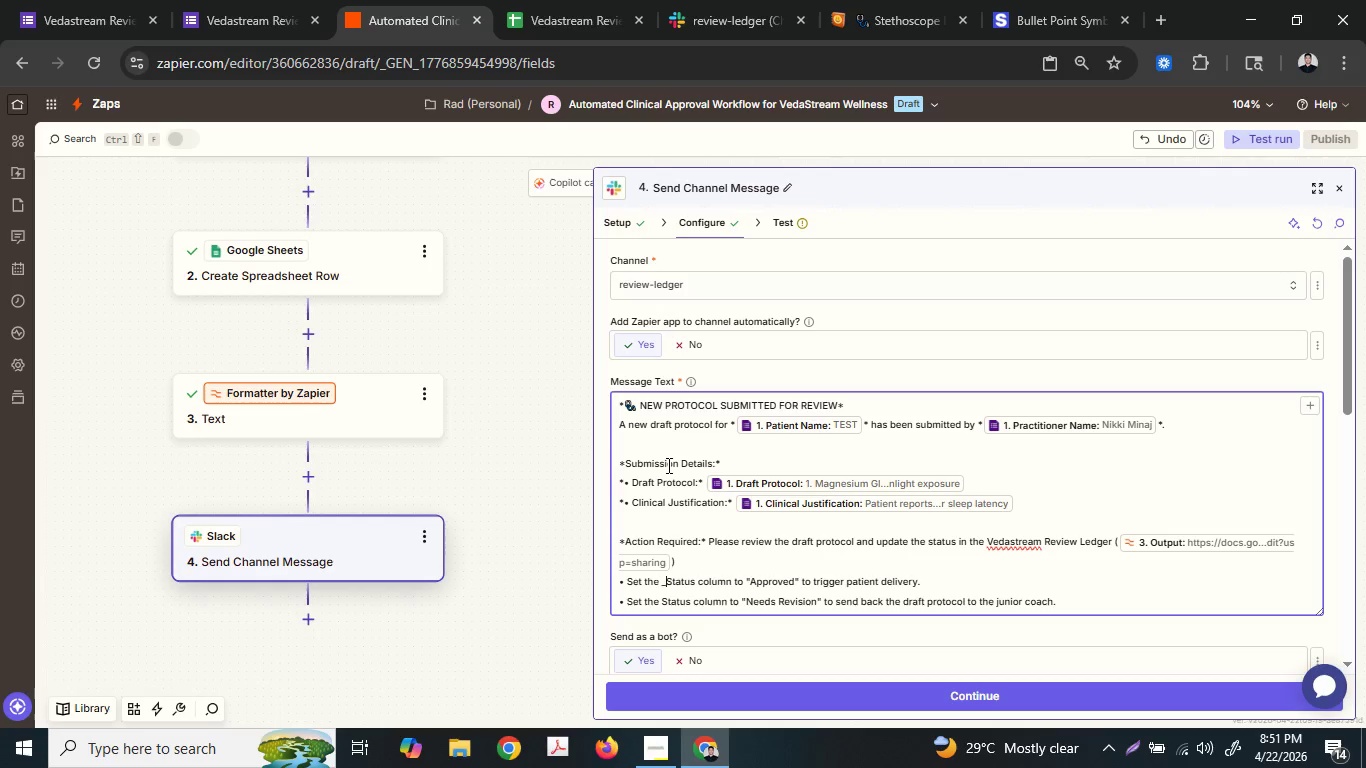 
key(Shift+Minus)
 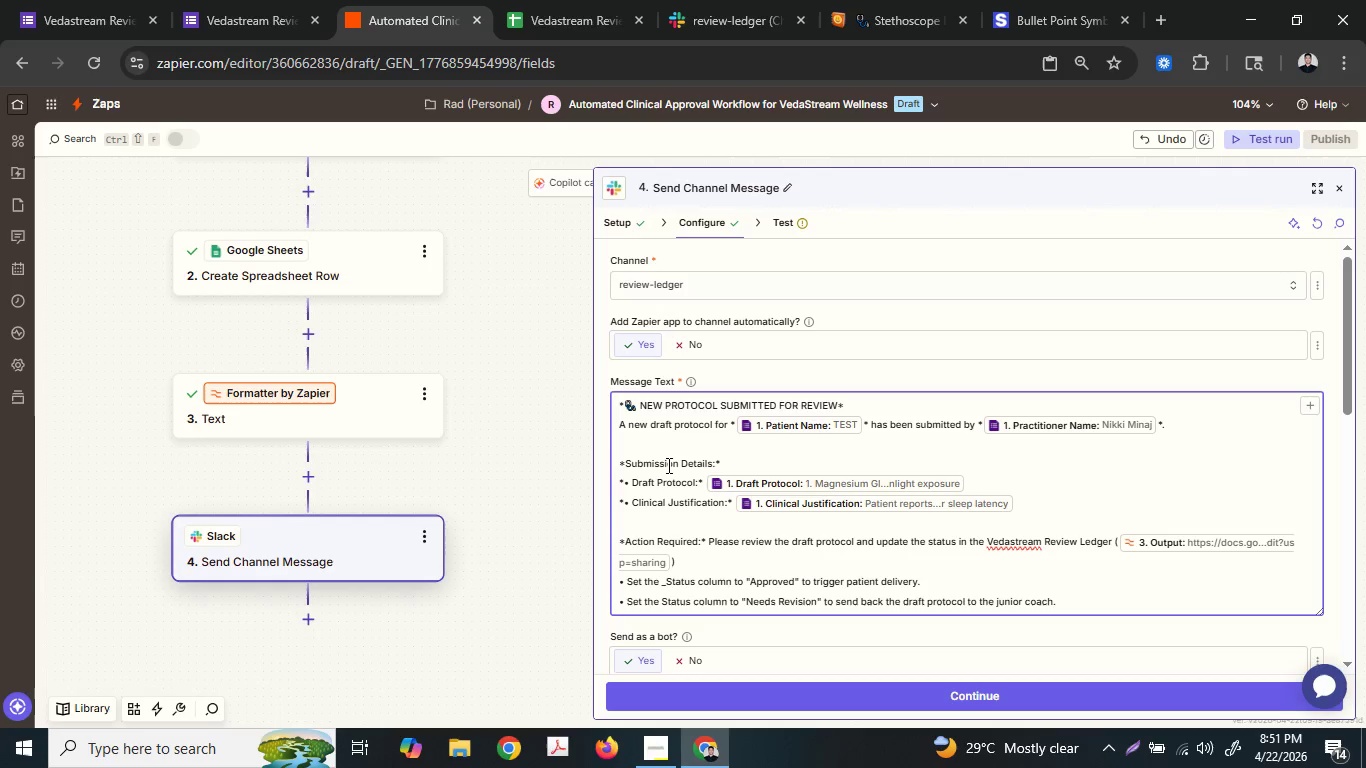 
key(ArrowRight)
 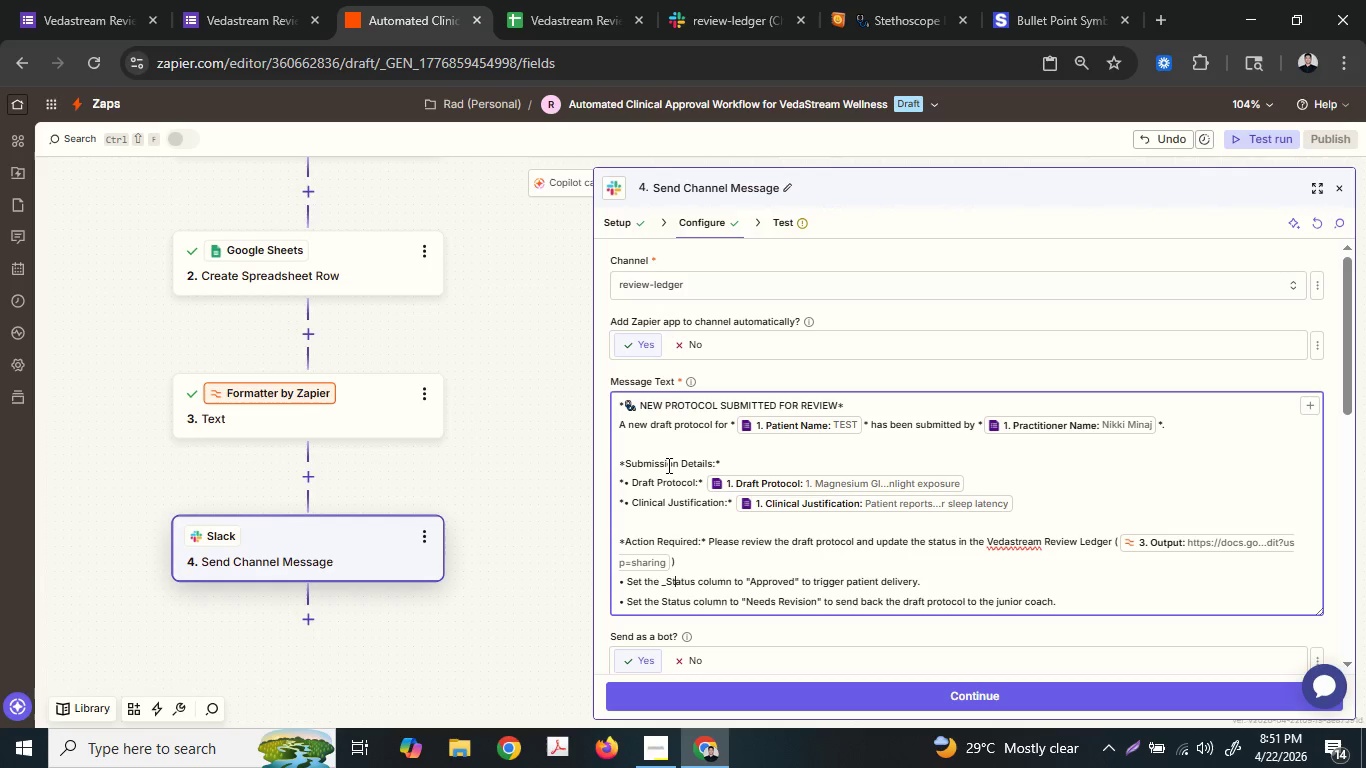 
key(ArrowRight)
 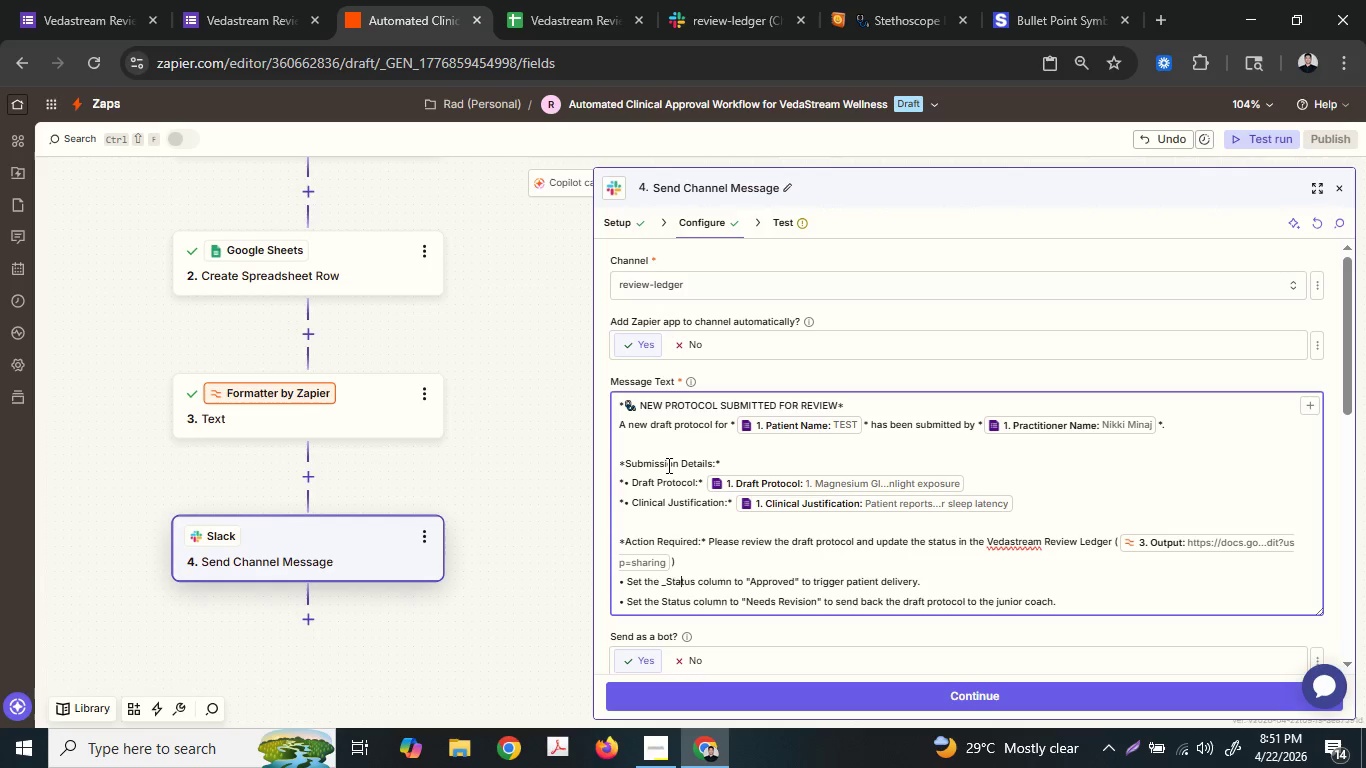 
key(ArrowRight)
 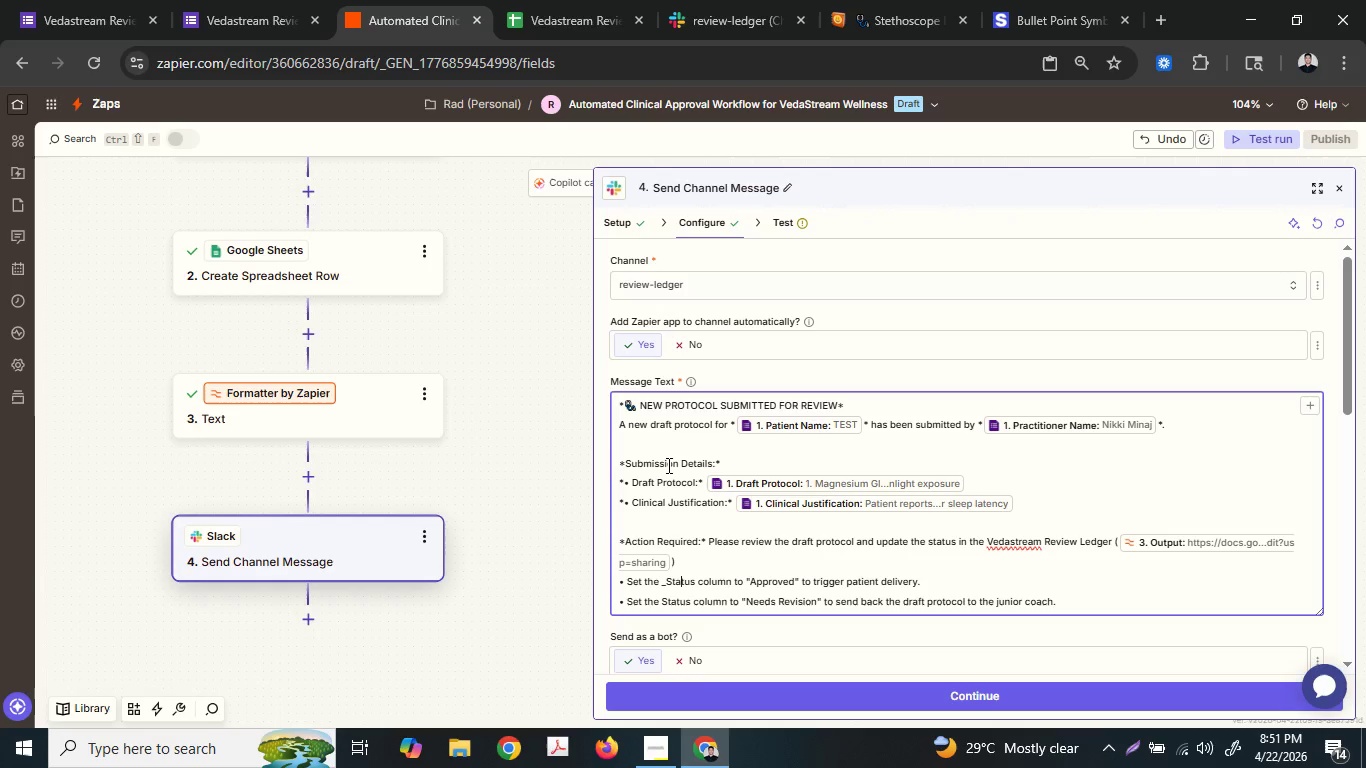 
key(ArrowRight)
 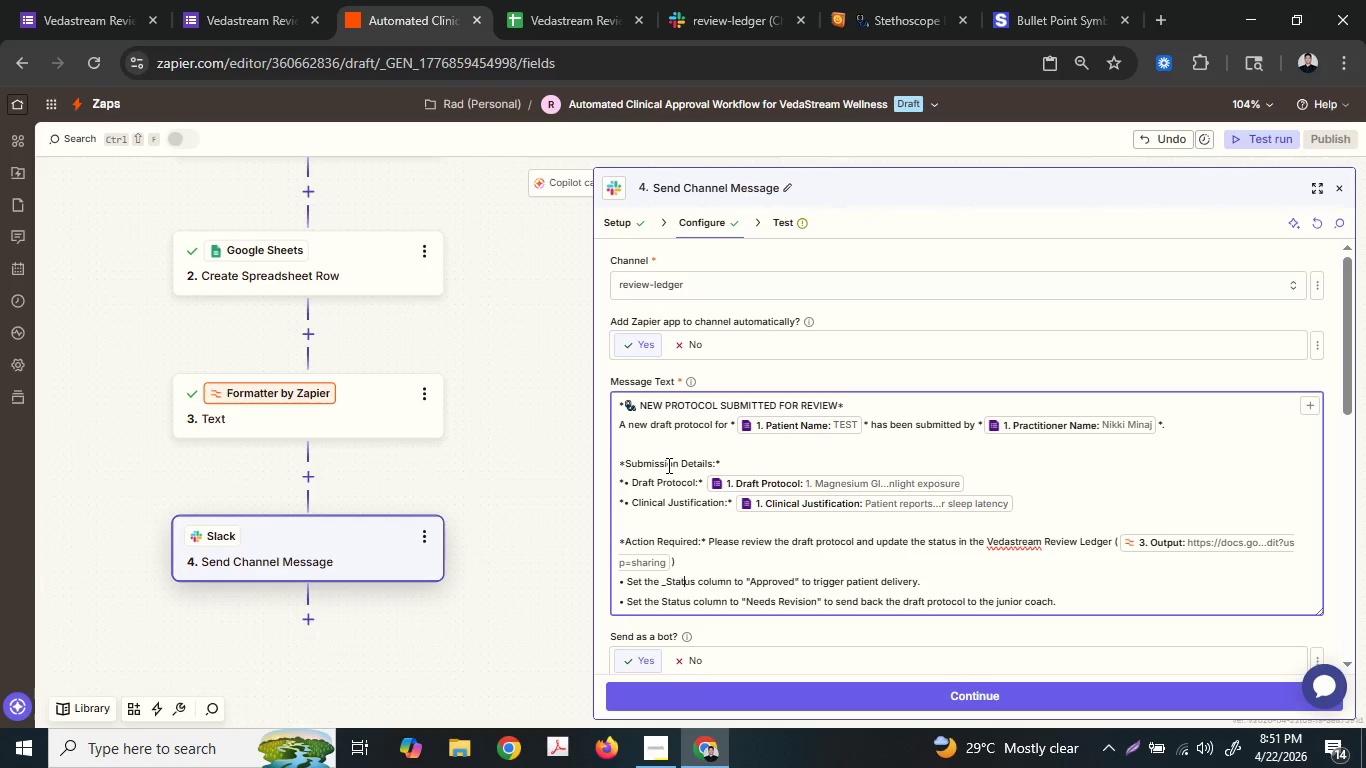 
key(ArrowRight)
 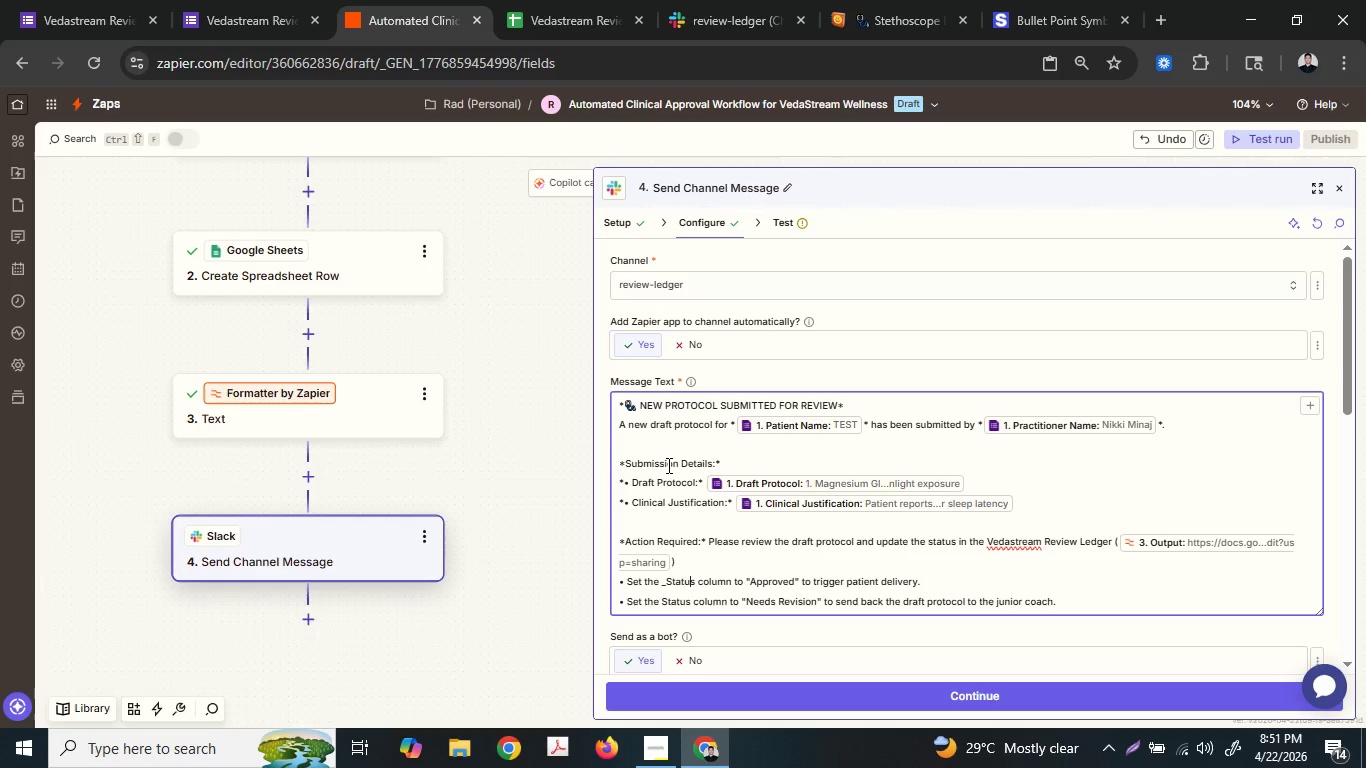 
key(ArrowRight)
 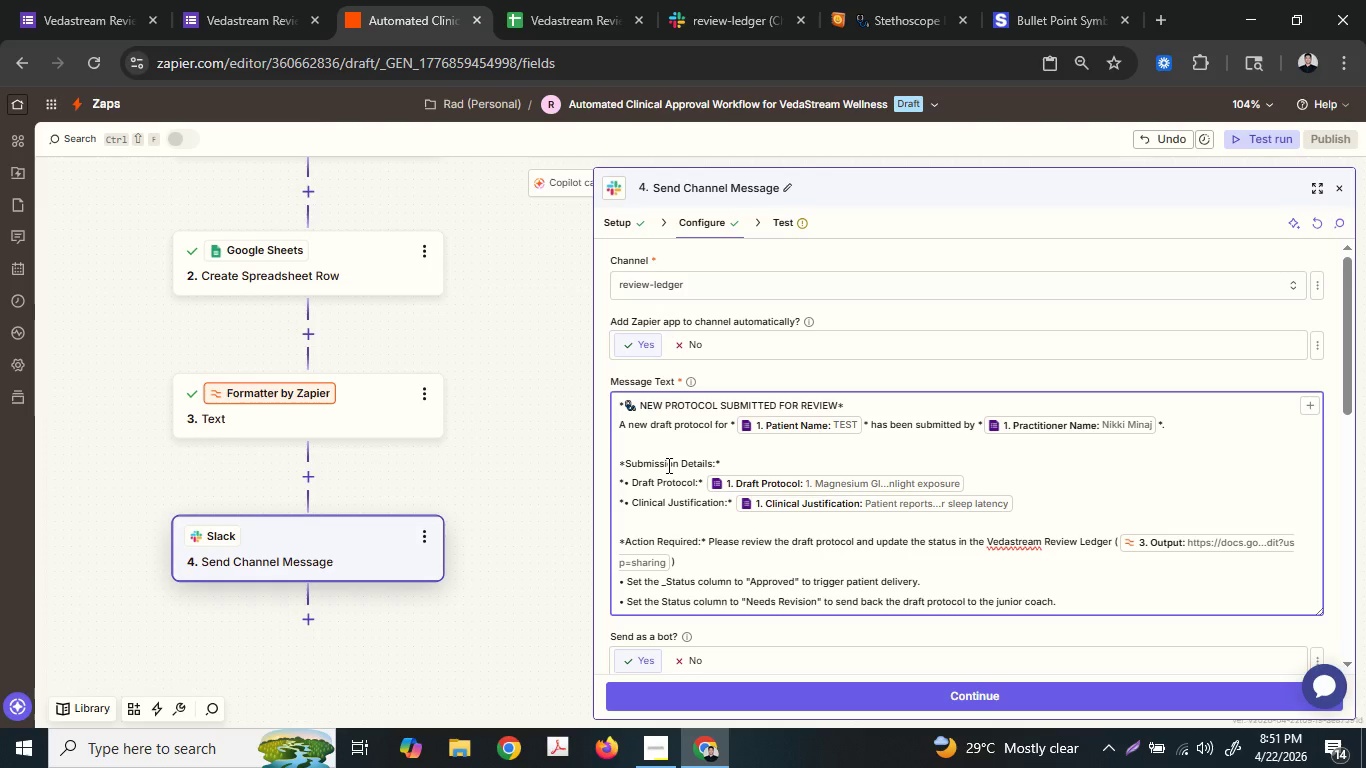 
hold_key(key=ShiftRight, duration=0.62)
 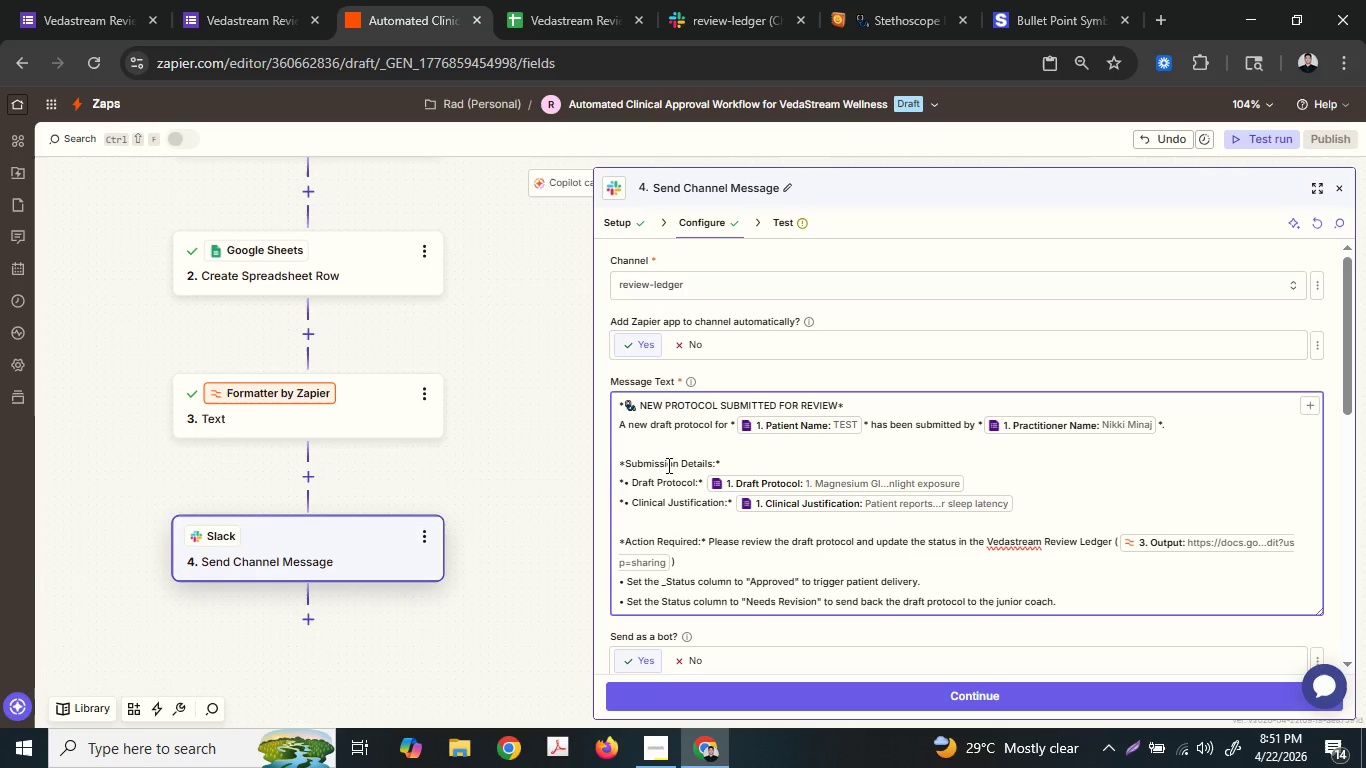 
hold_key(key=ShiftRight, duration=0.38)
 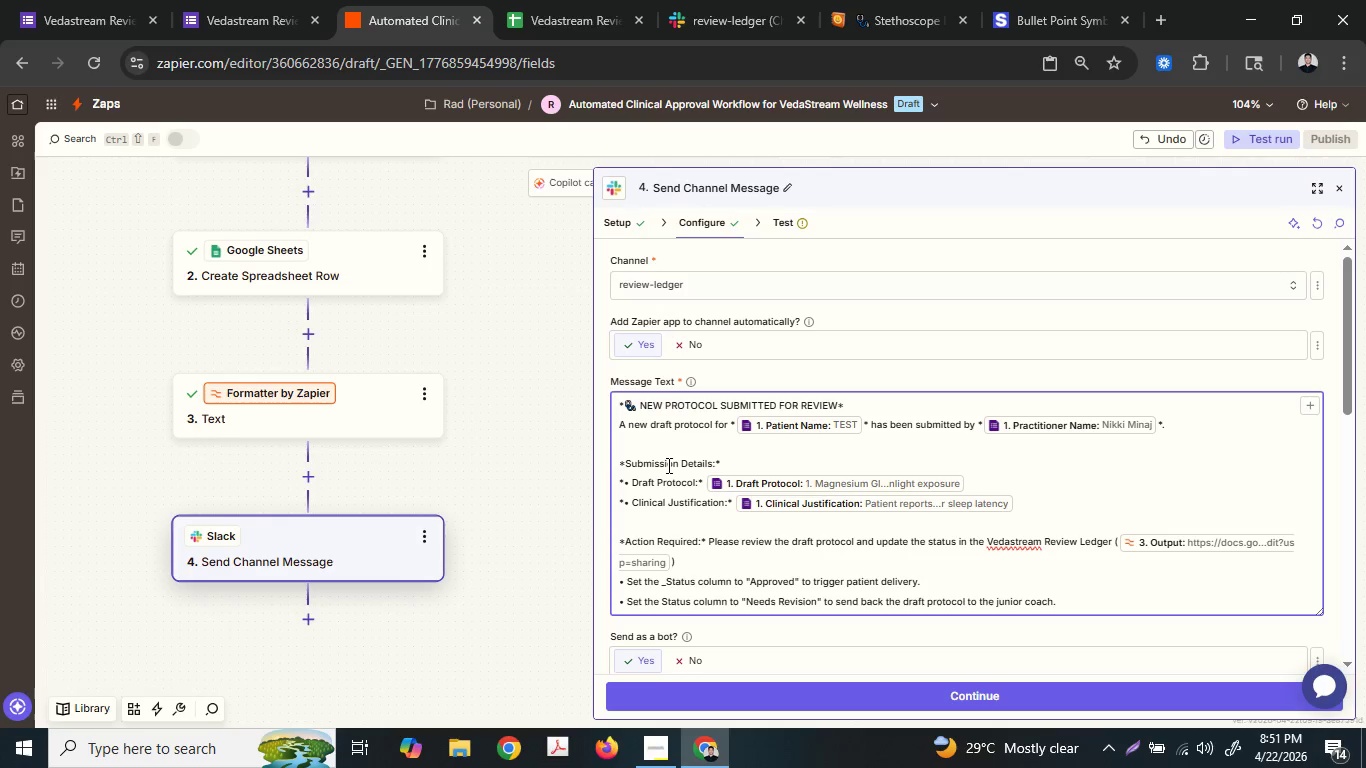 
key(Shift+Minus)
 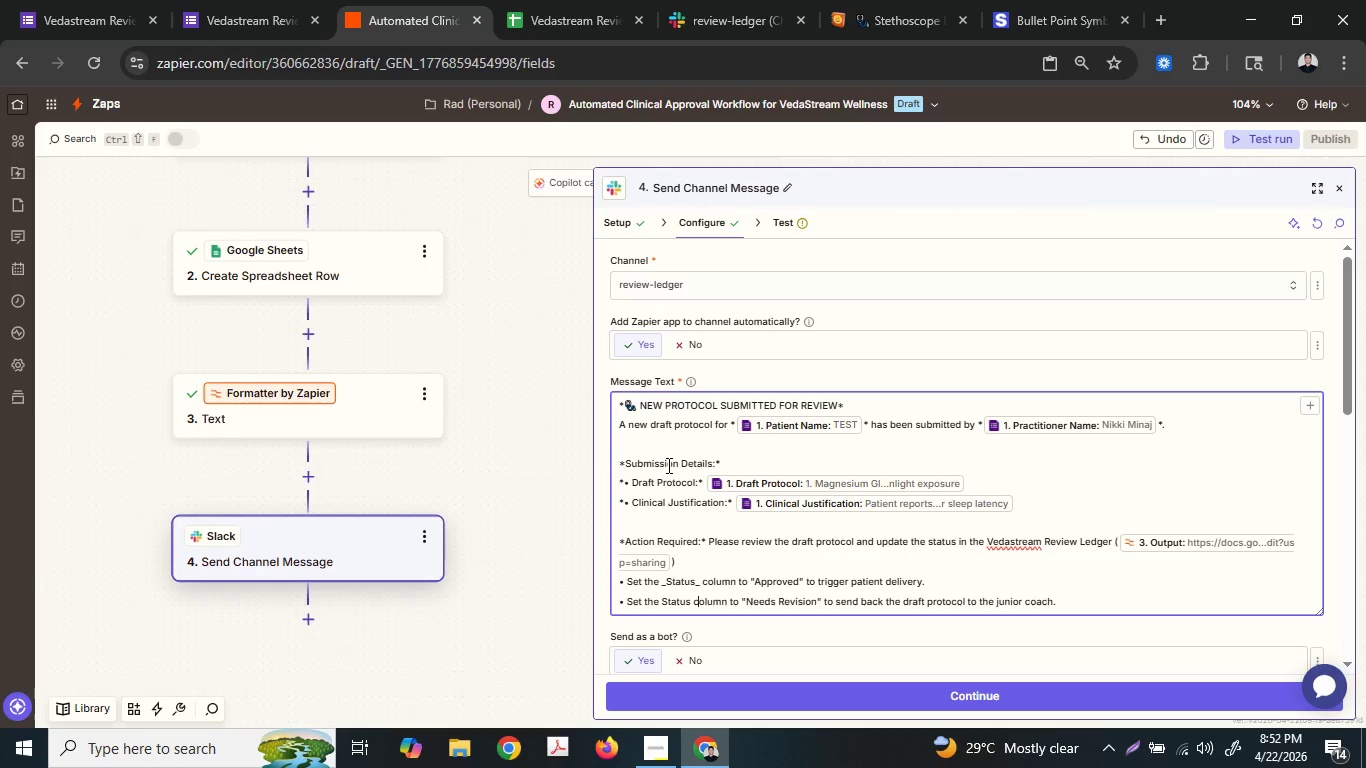 
key(ArrowDown)
 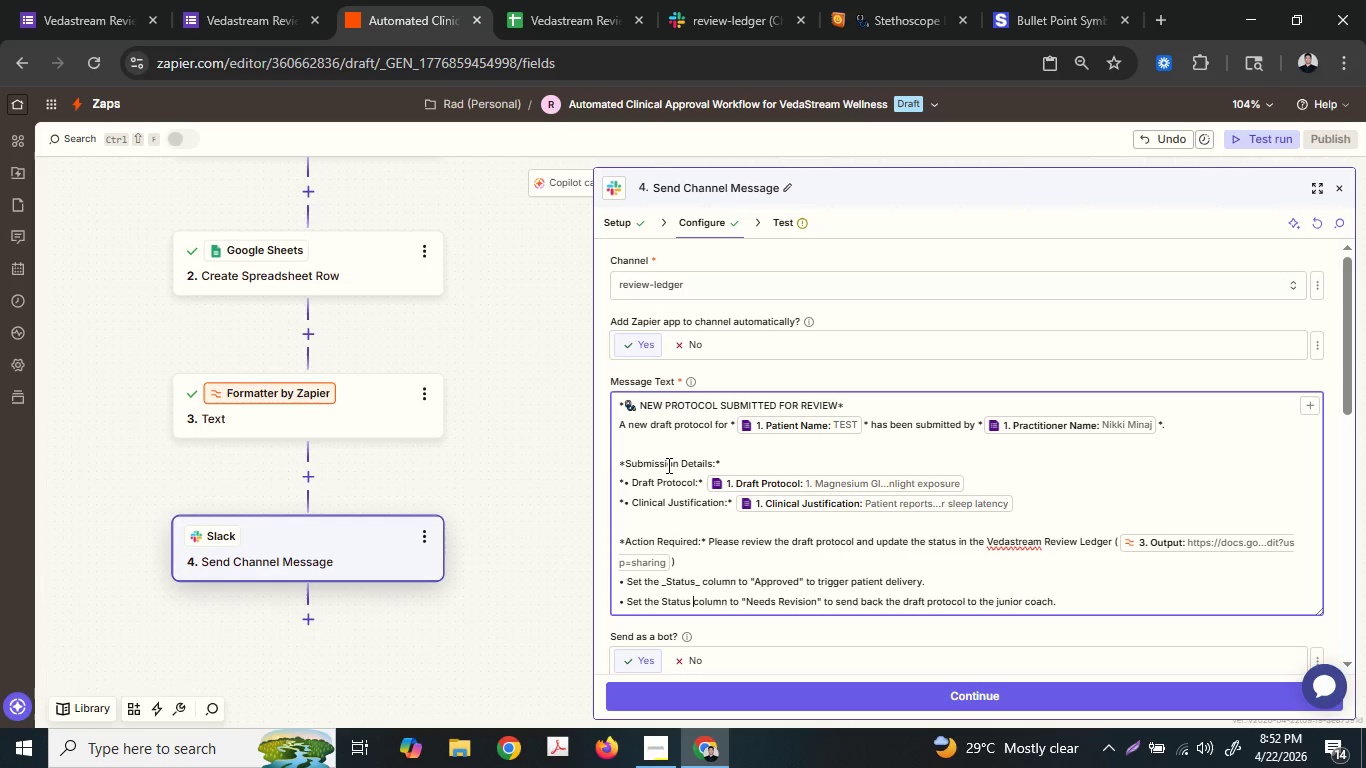 
key(ArrowLeft)
 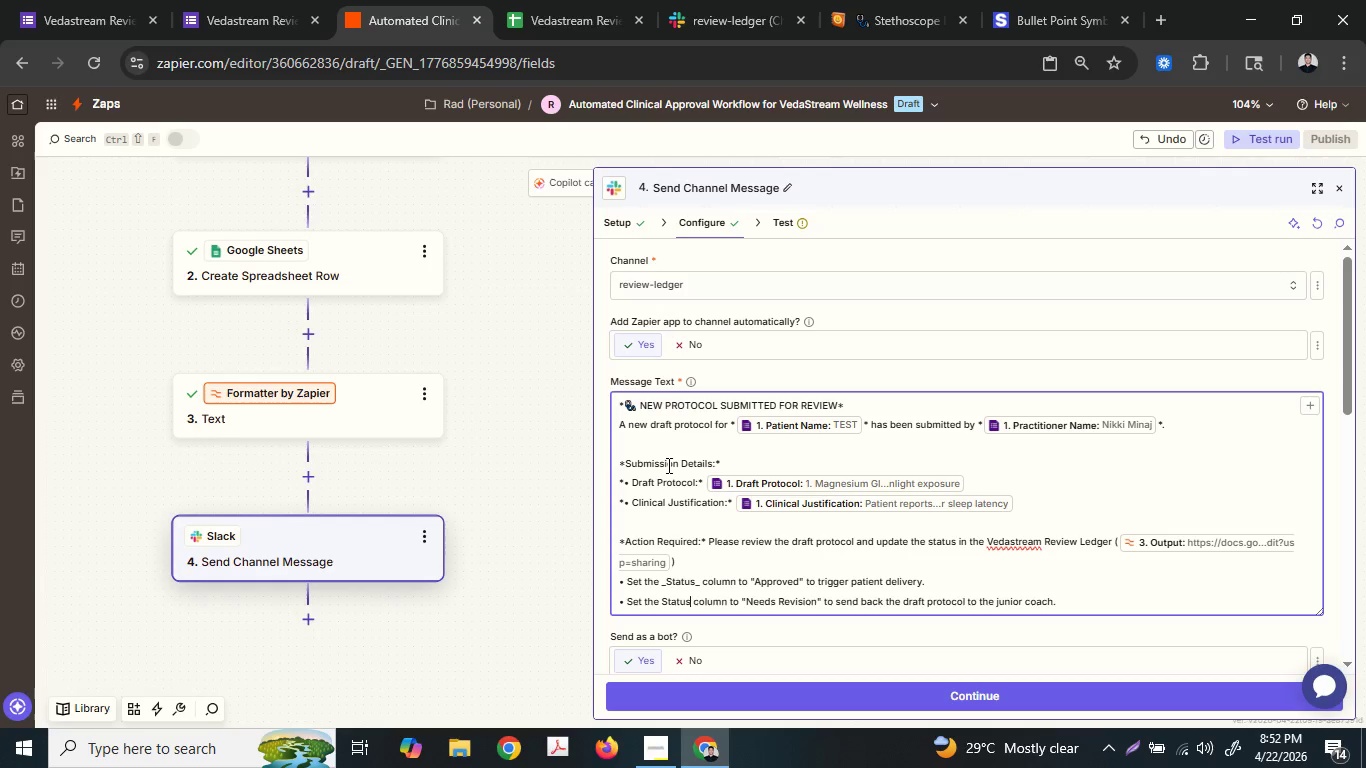 
key(ArrowLeft)
 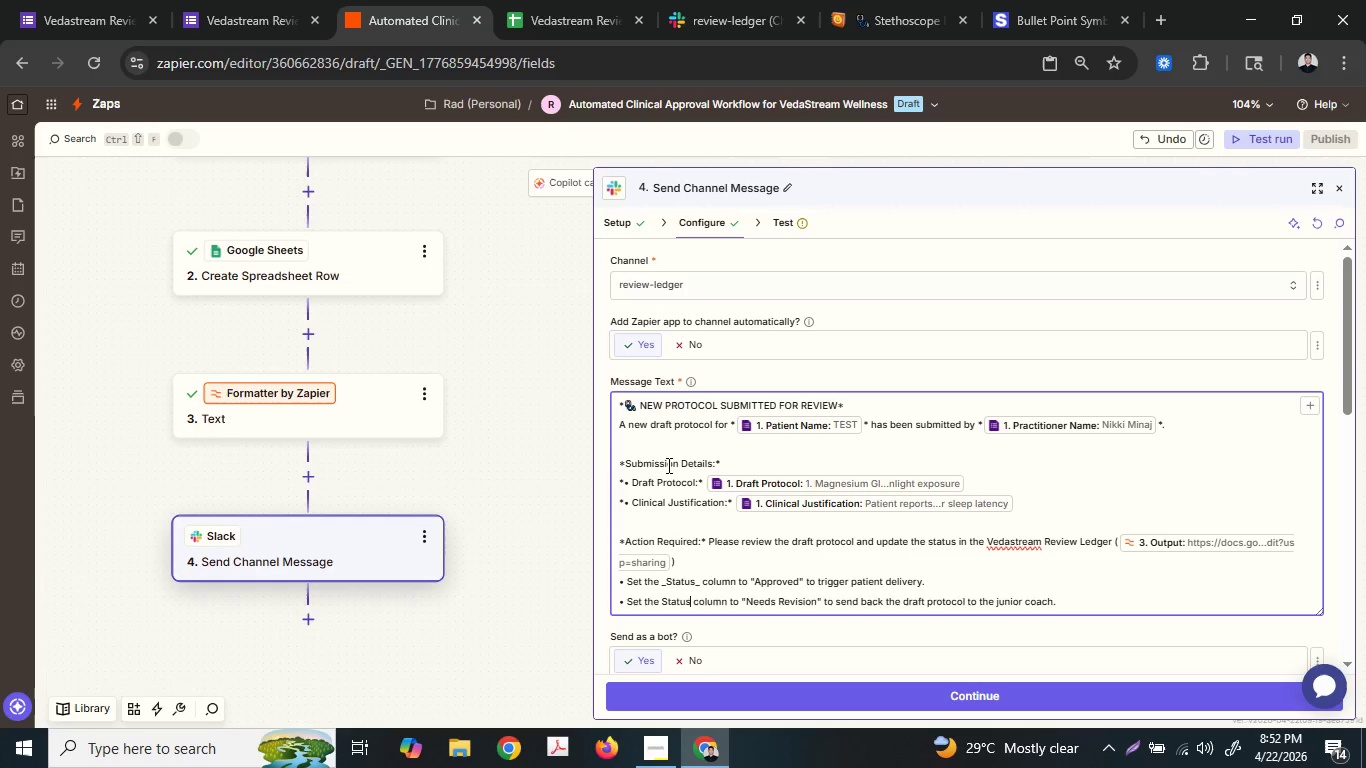 
key(ArrowLeft)
 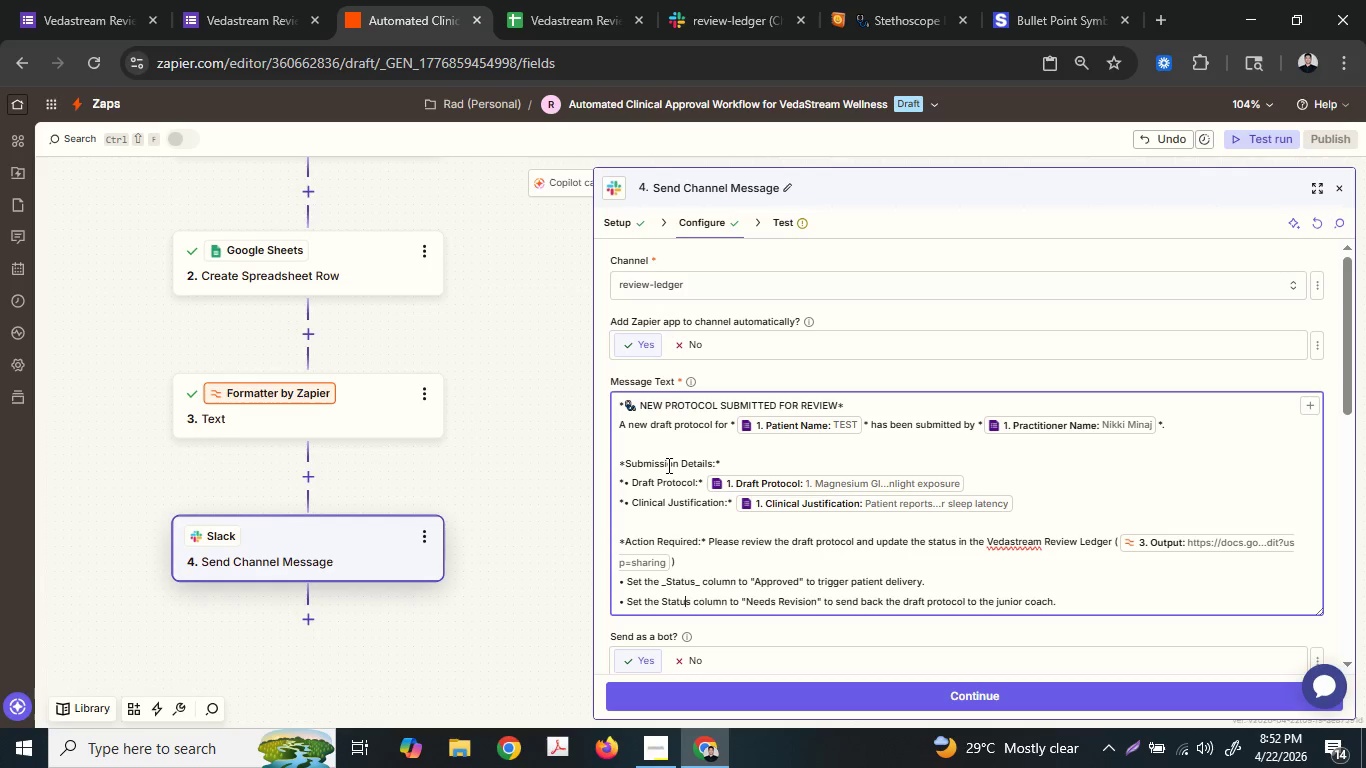 
key(ArrowLeft)
 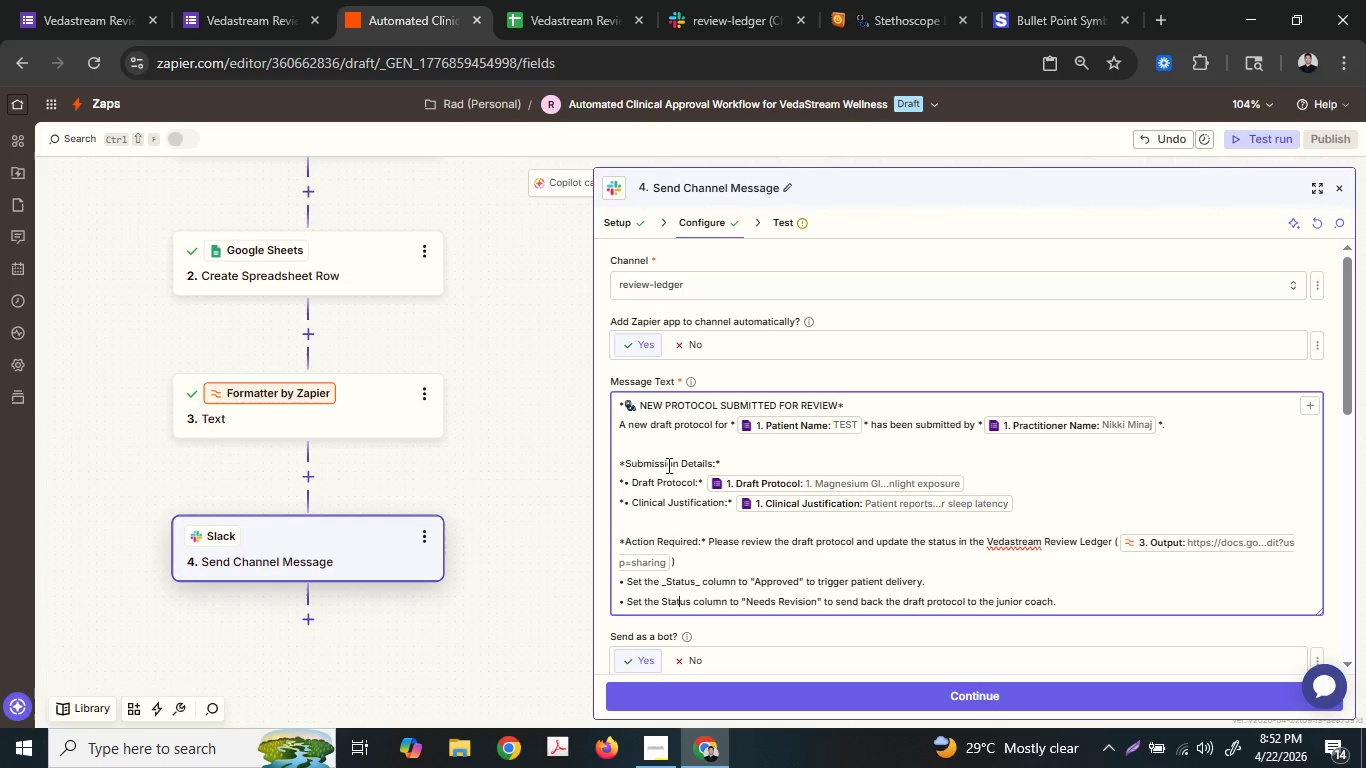 
key(ArrowLeft)
 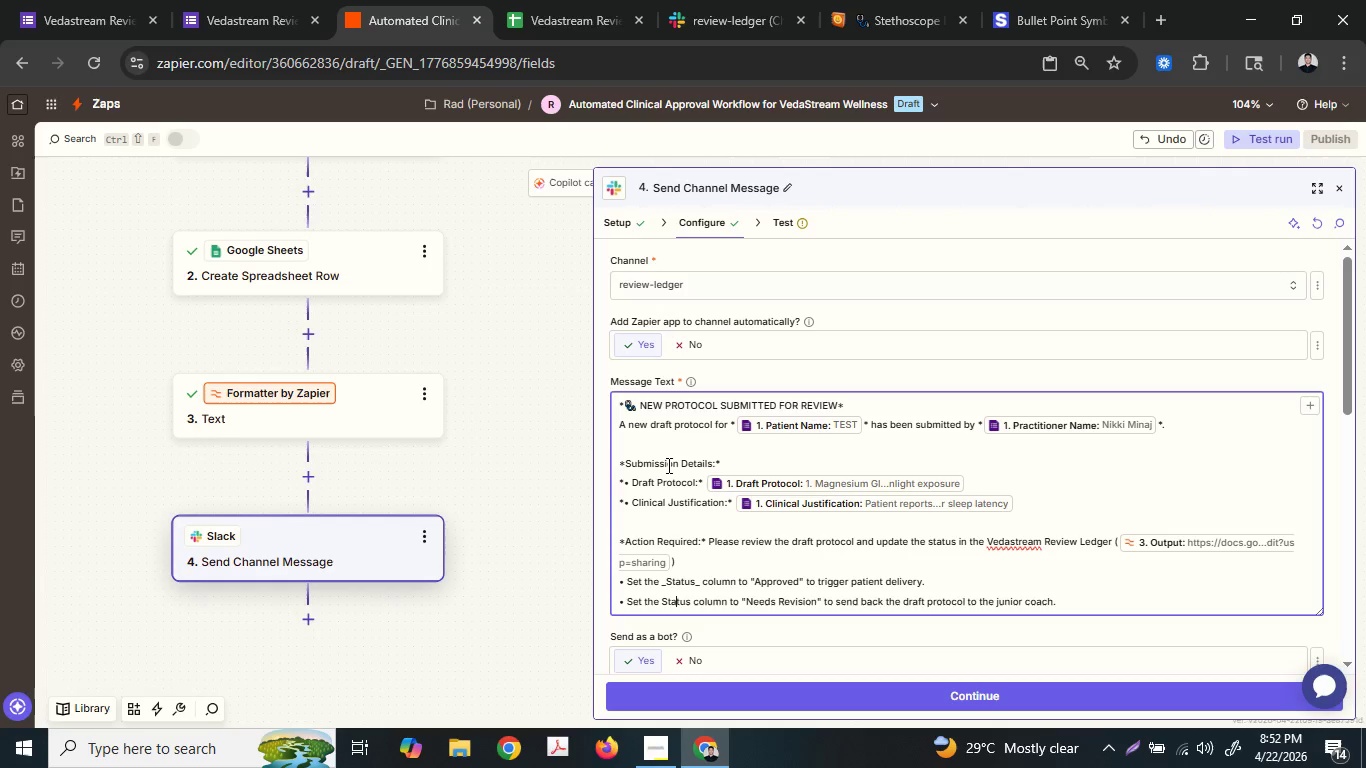 
key(ArrowLeft)
 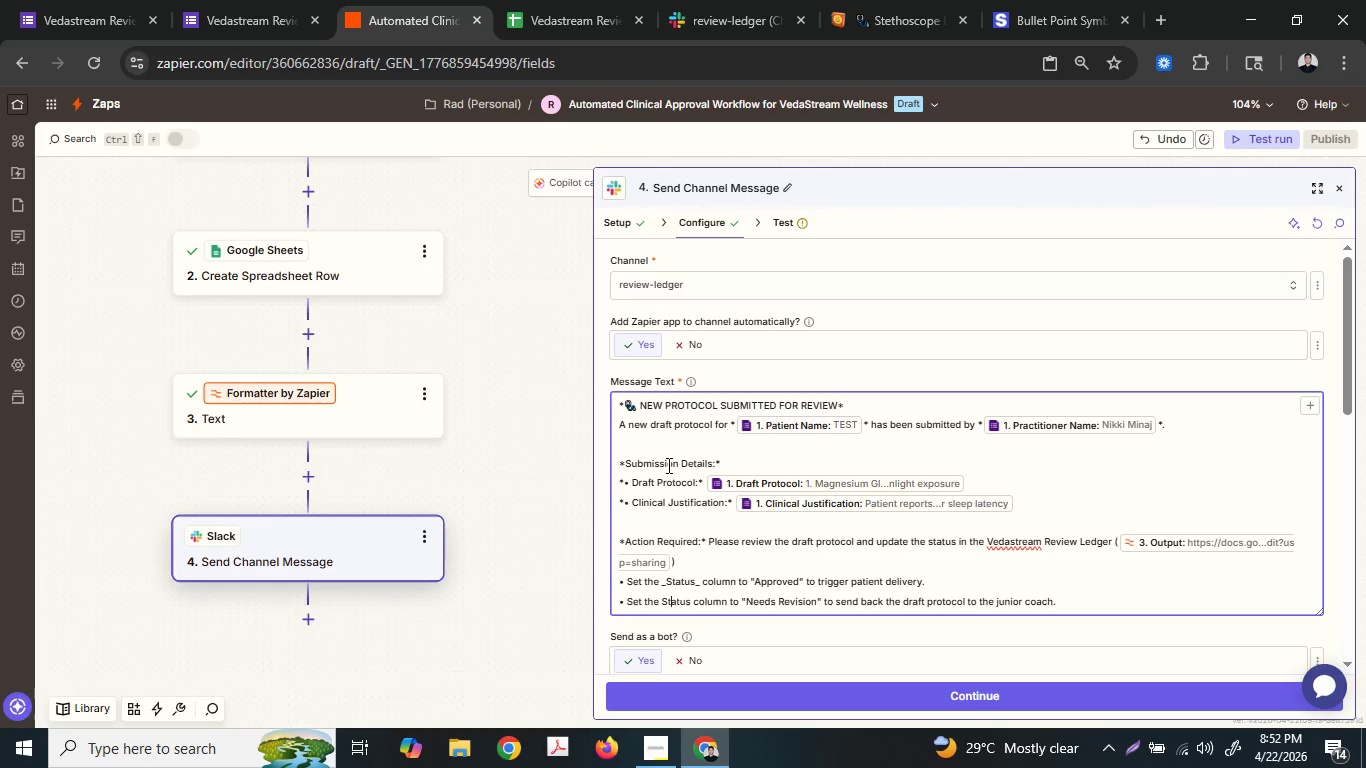 
key(ArrowLeft)
 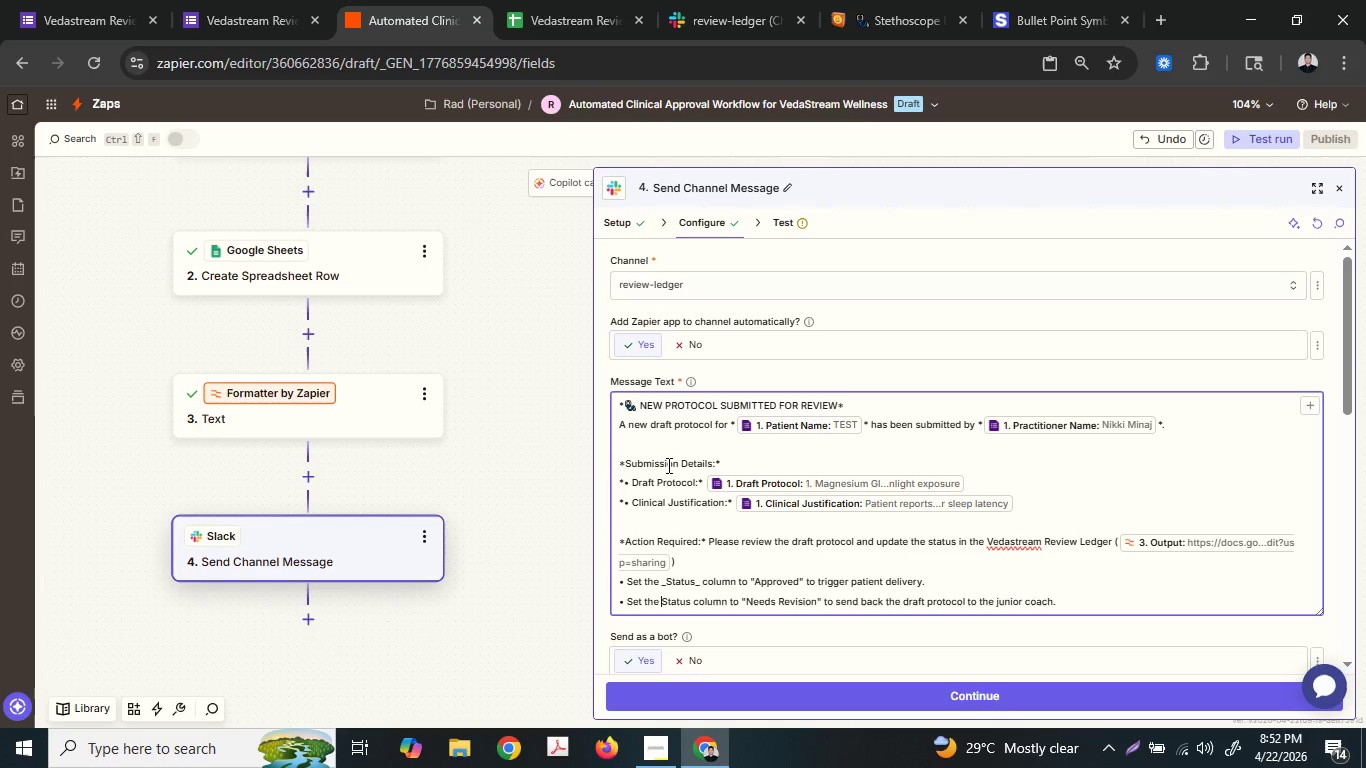 
key(ArrowLeft)
 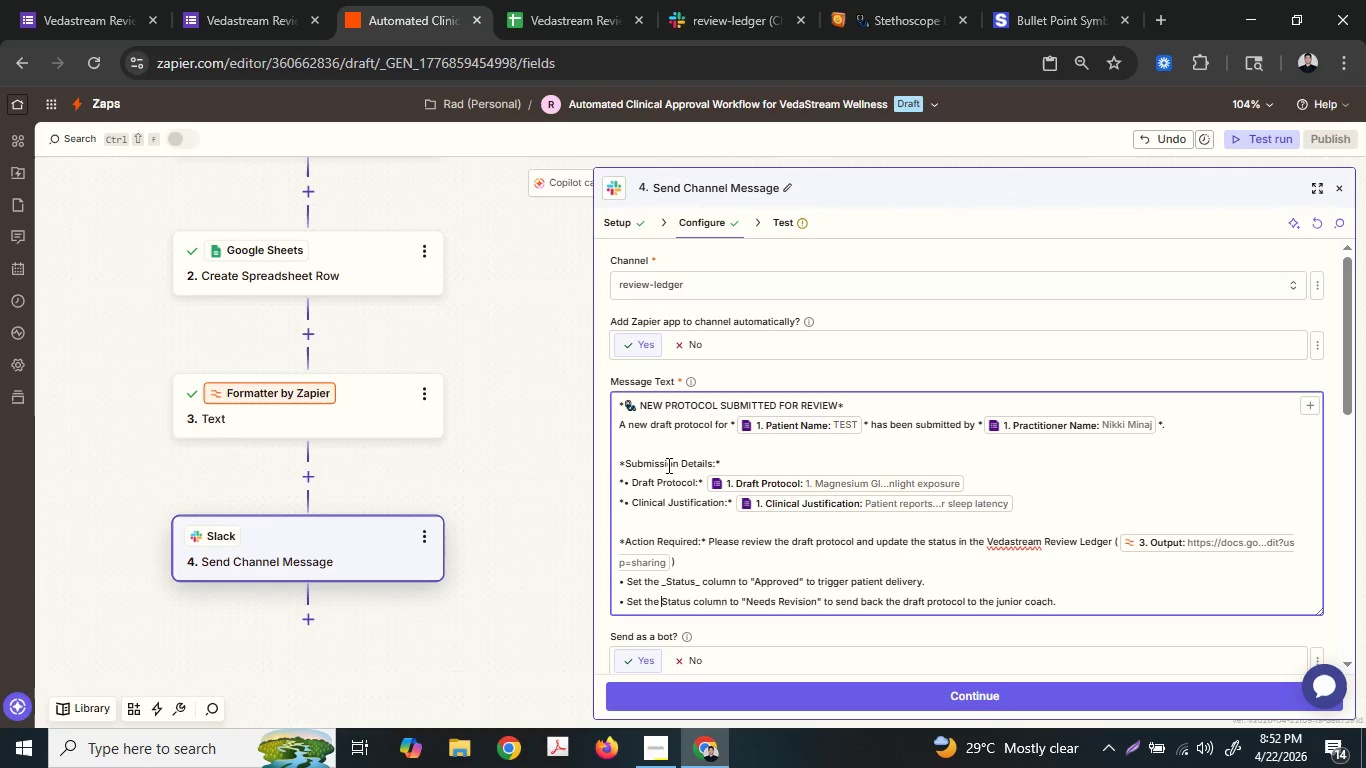 
key(Shift+ShiftRight)
 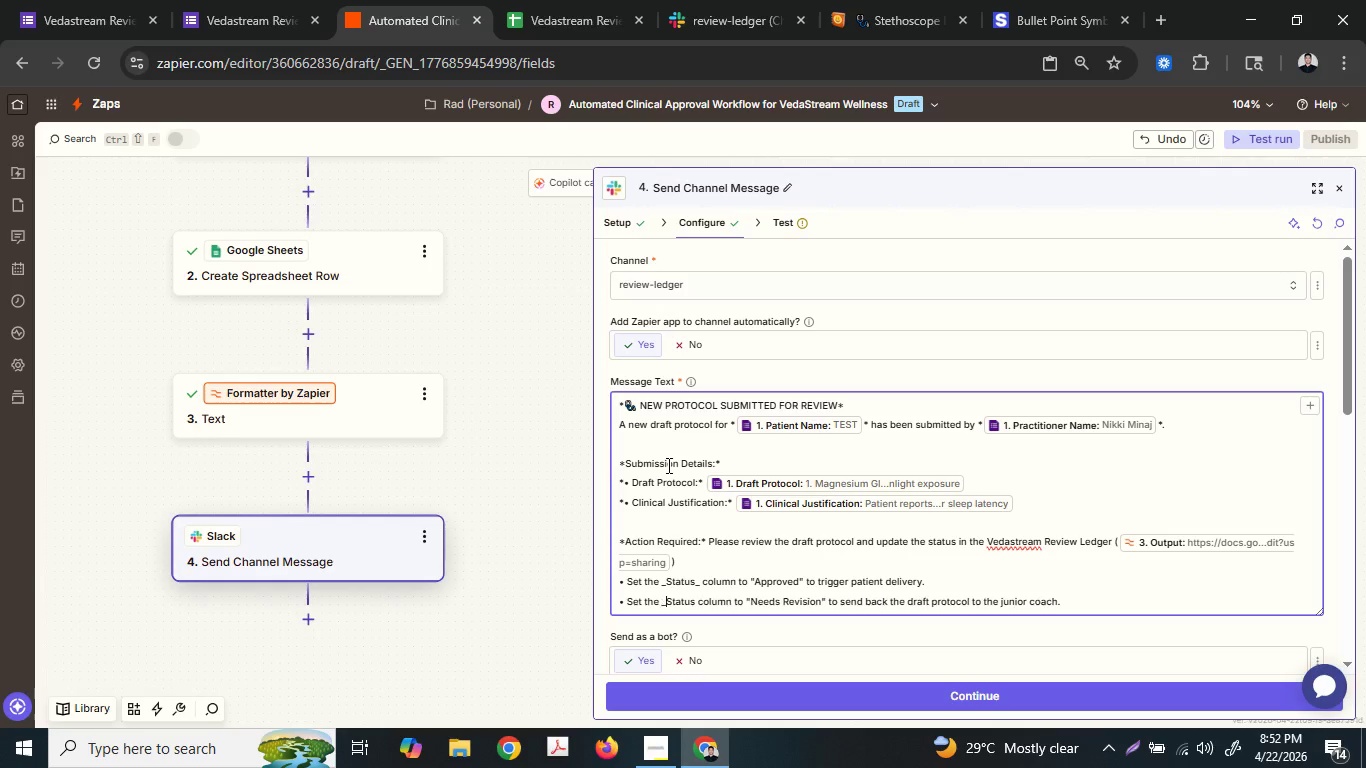 
key(Shift+Minus)
 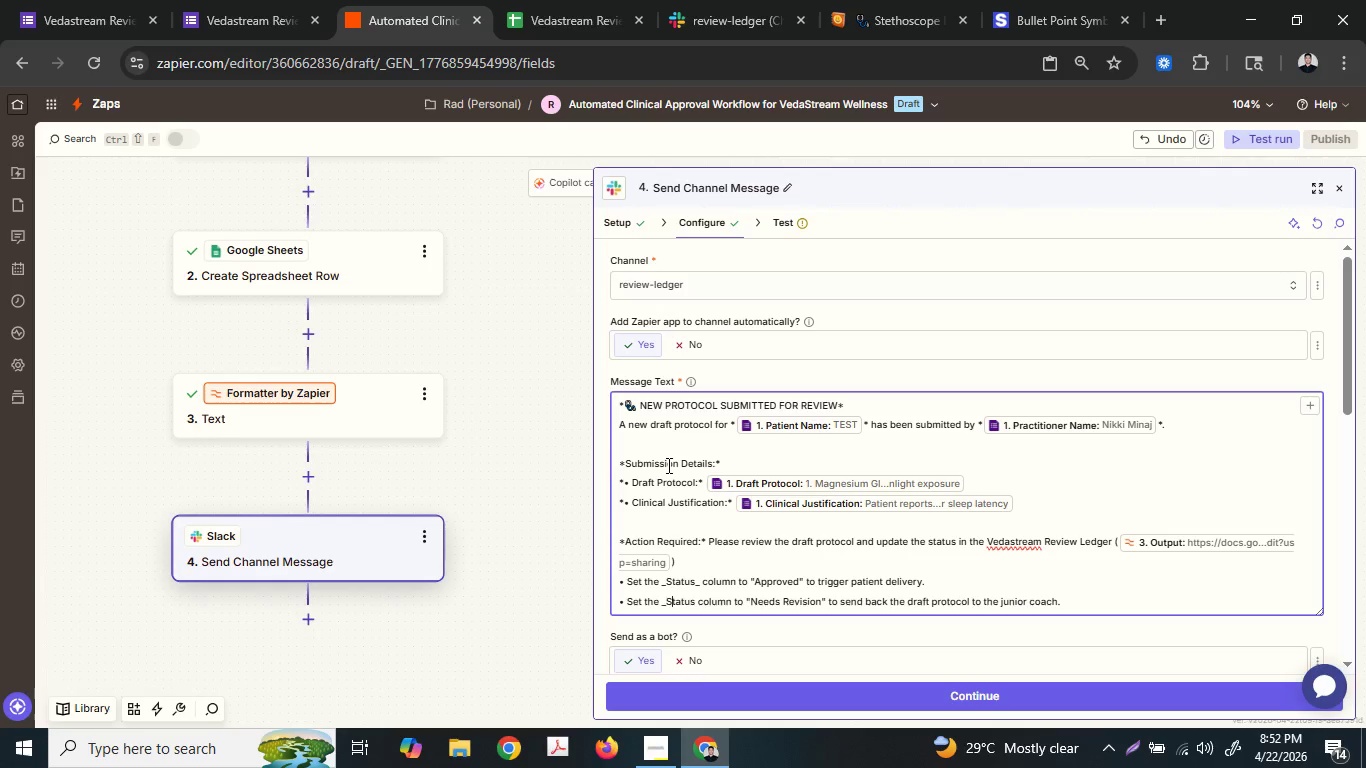 
hold_key(key=ArrowRight, duration=0.72)
 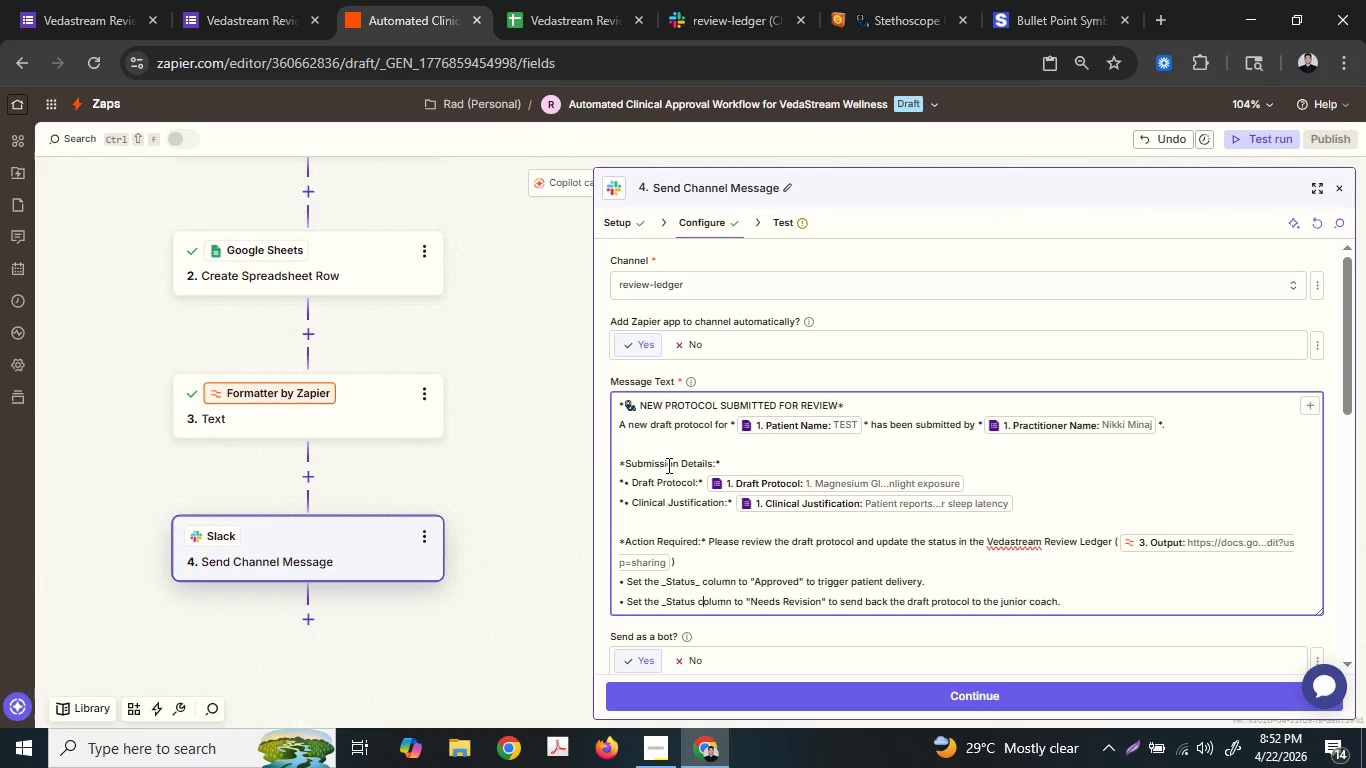 
key(ArrowLeft)
 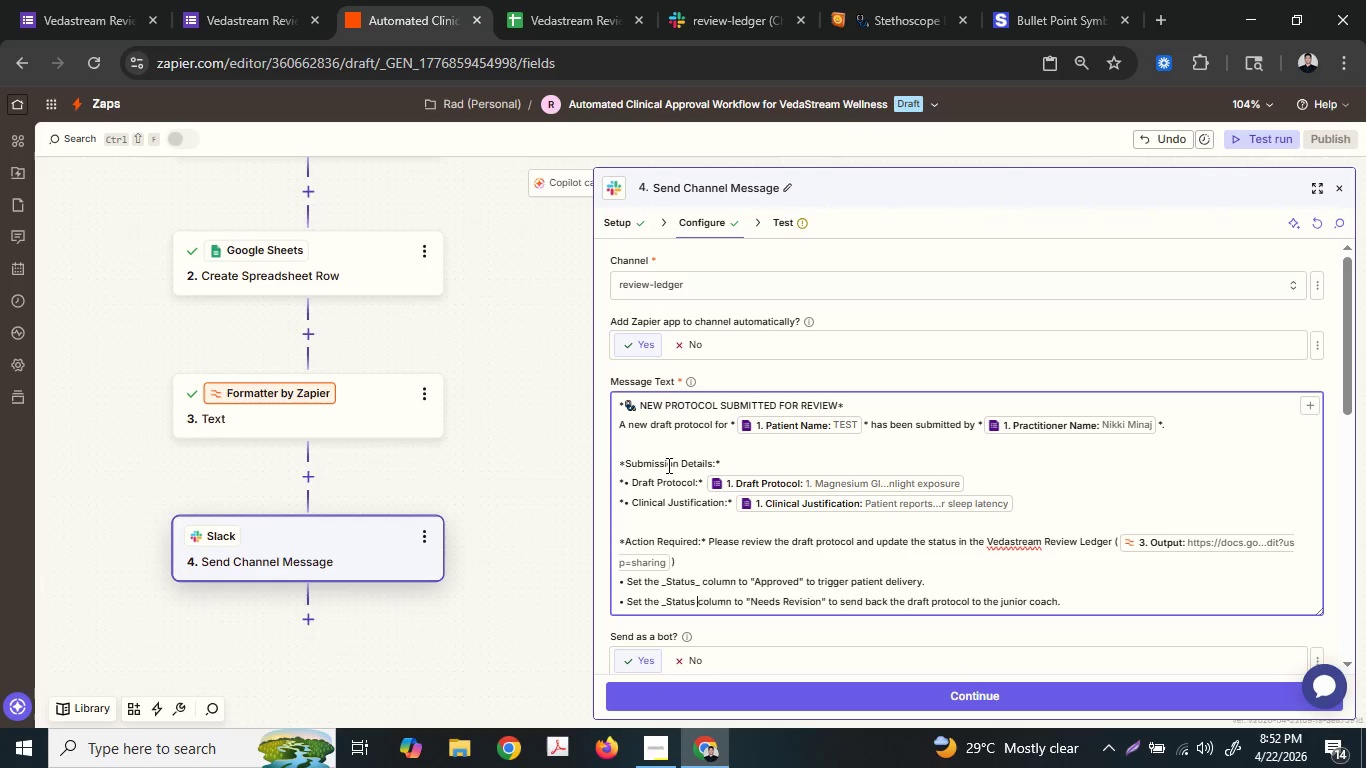 
key(ArrowLeft)
 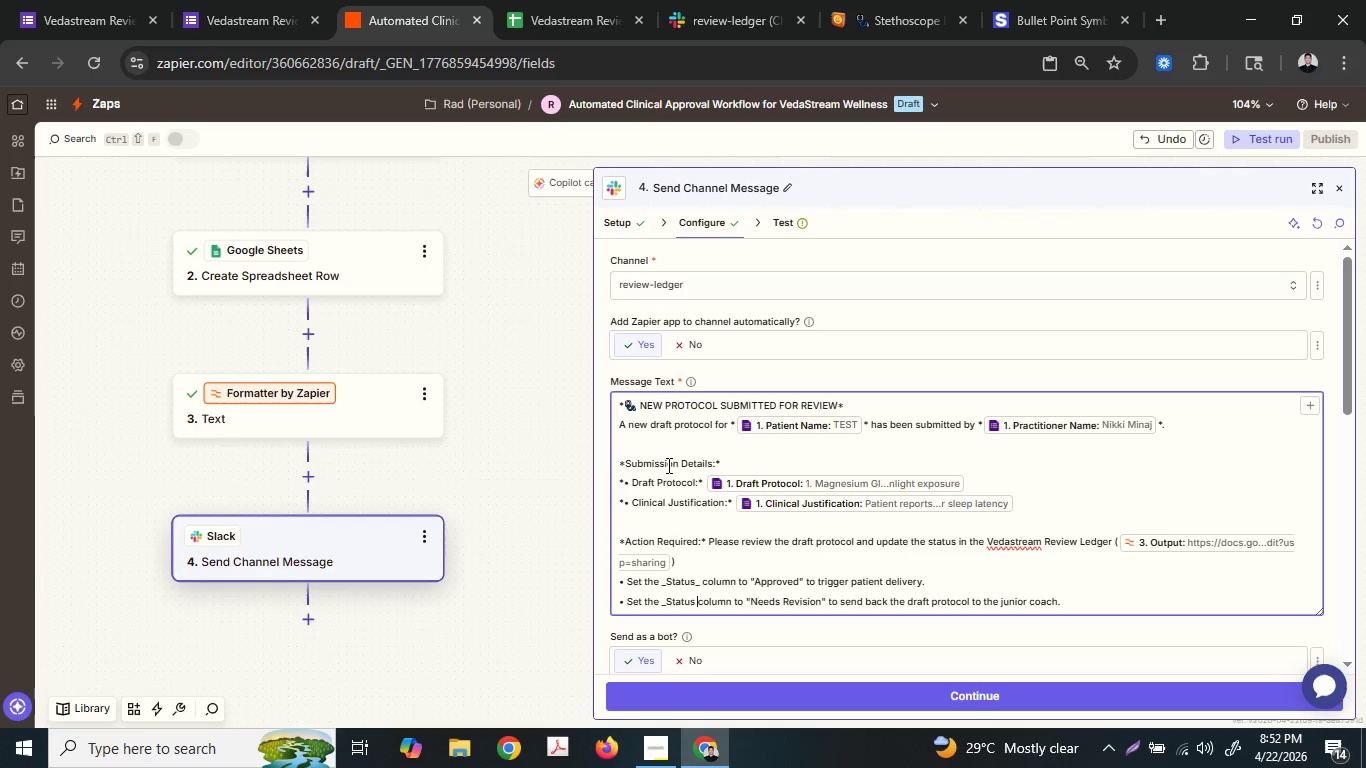 
key(ArrowLeft)
 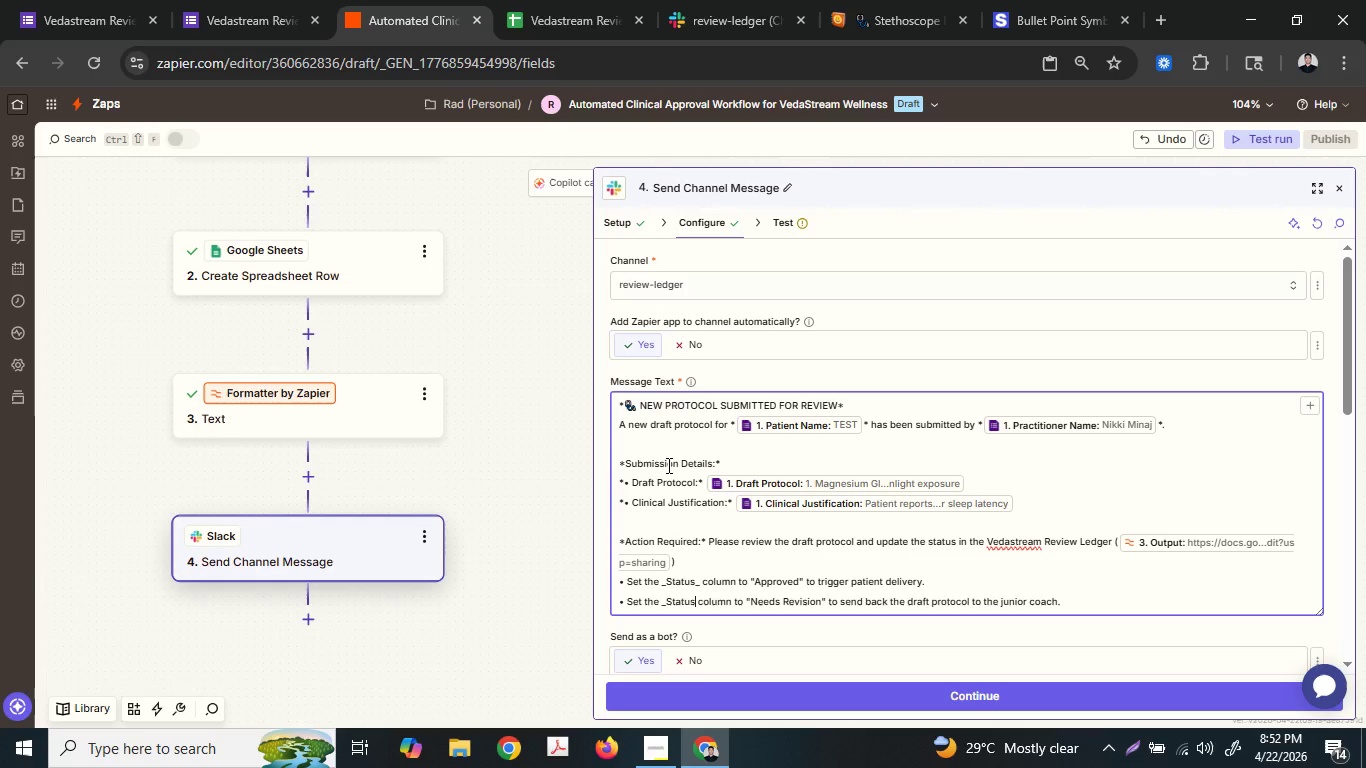 
key(Shift+ShiftRight)
 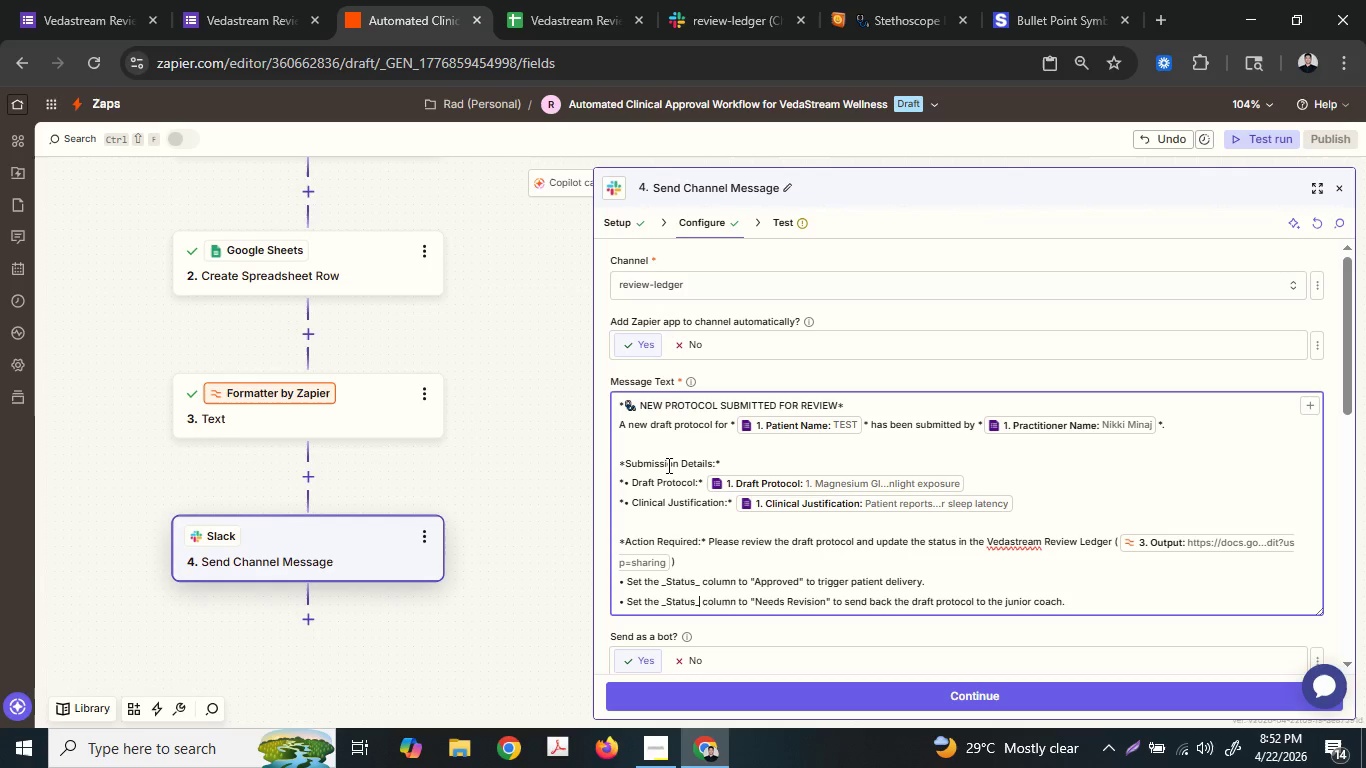 
key(Shift+Minus)
 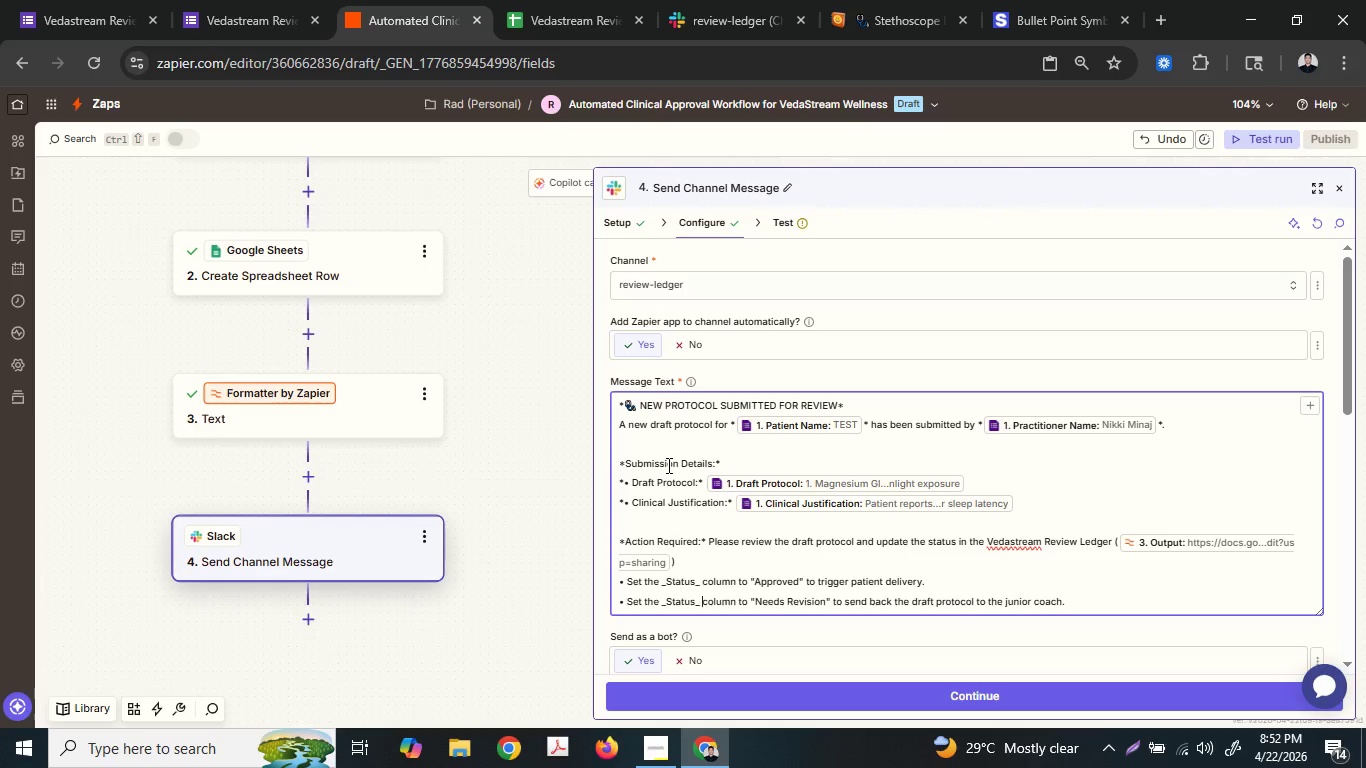 
hold_key(key=ArrowRight, duration=0.72)
 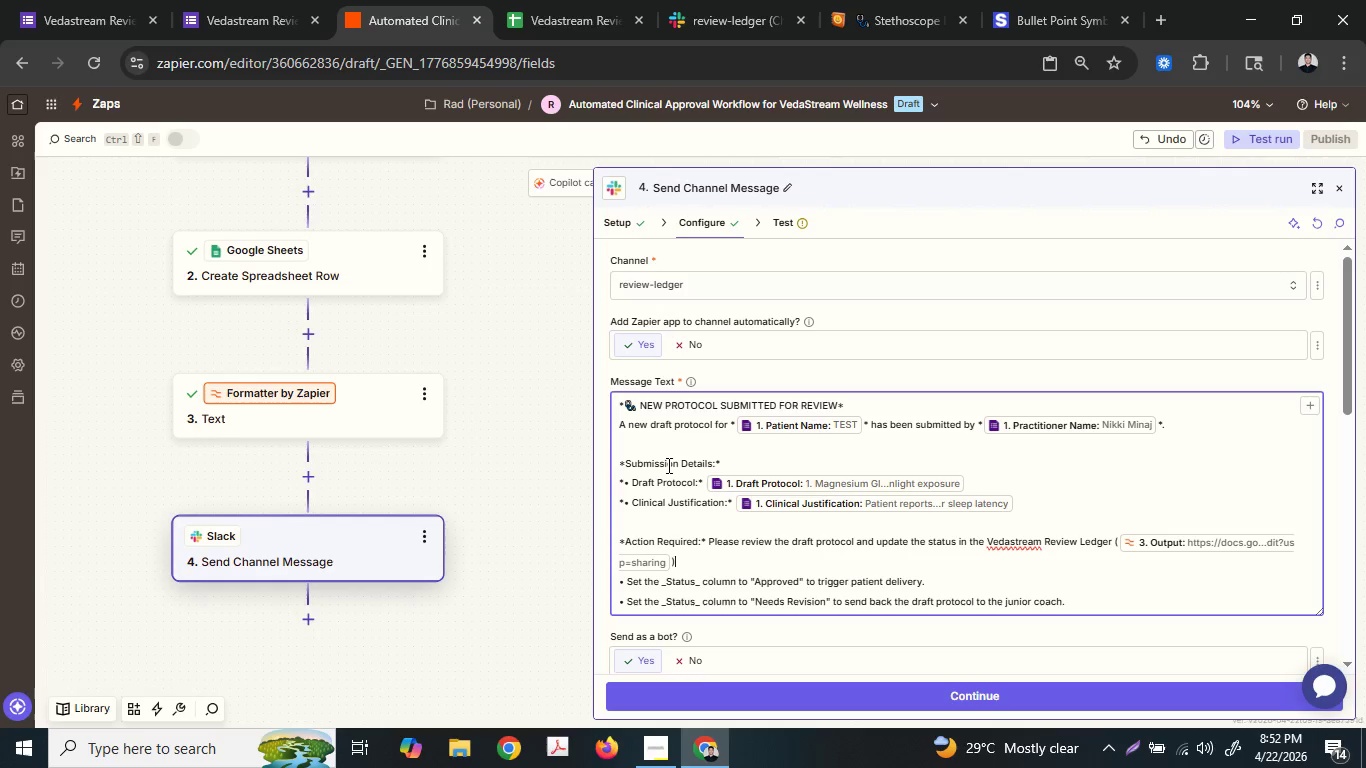 
hold_key(key=ArrowRight, duration=0.7)
 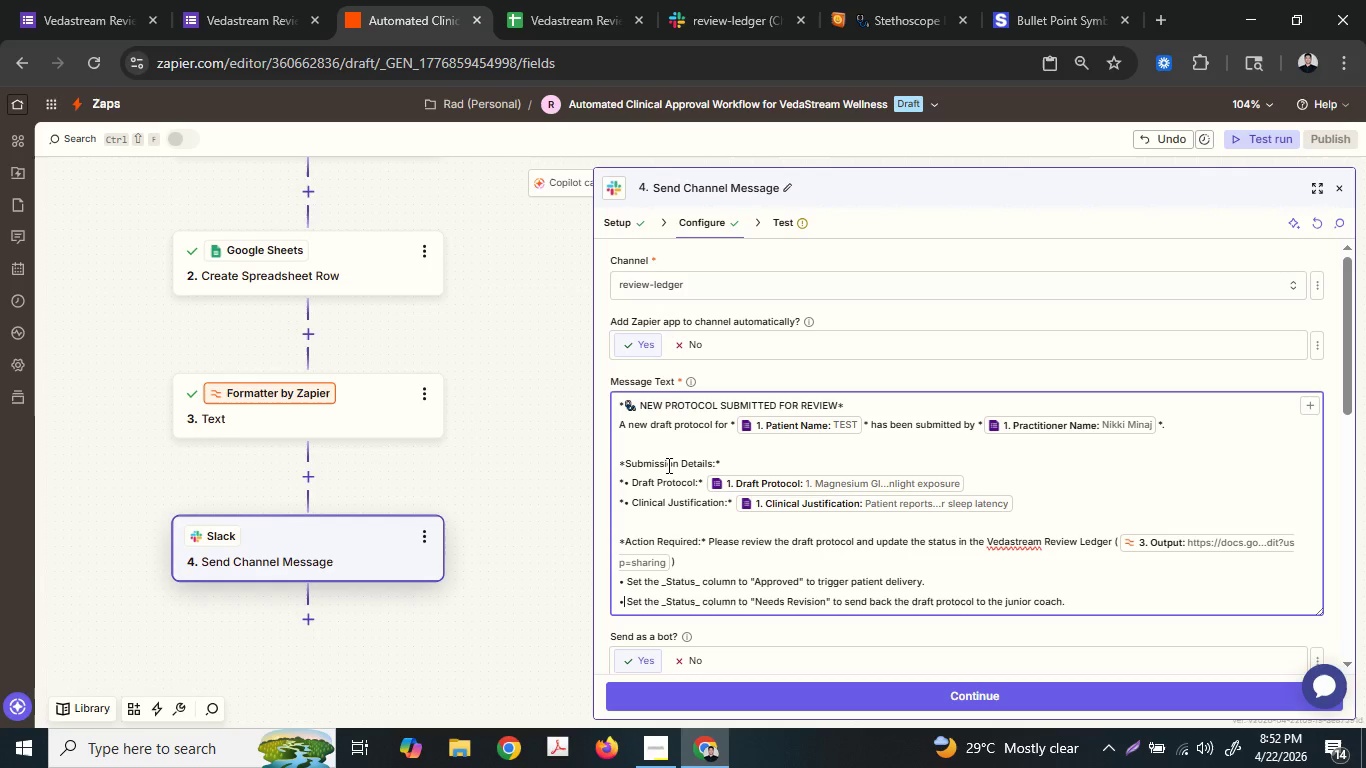 
key(ArrowUp)
 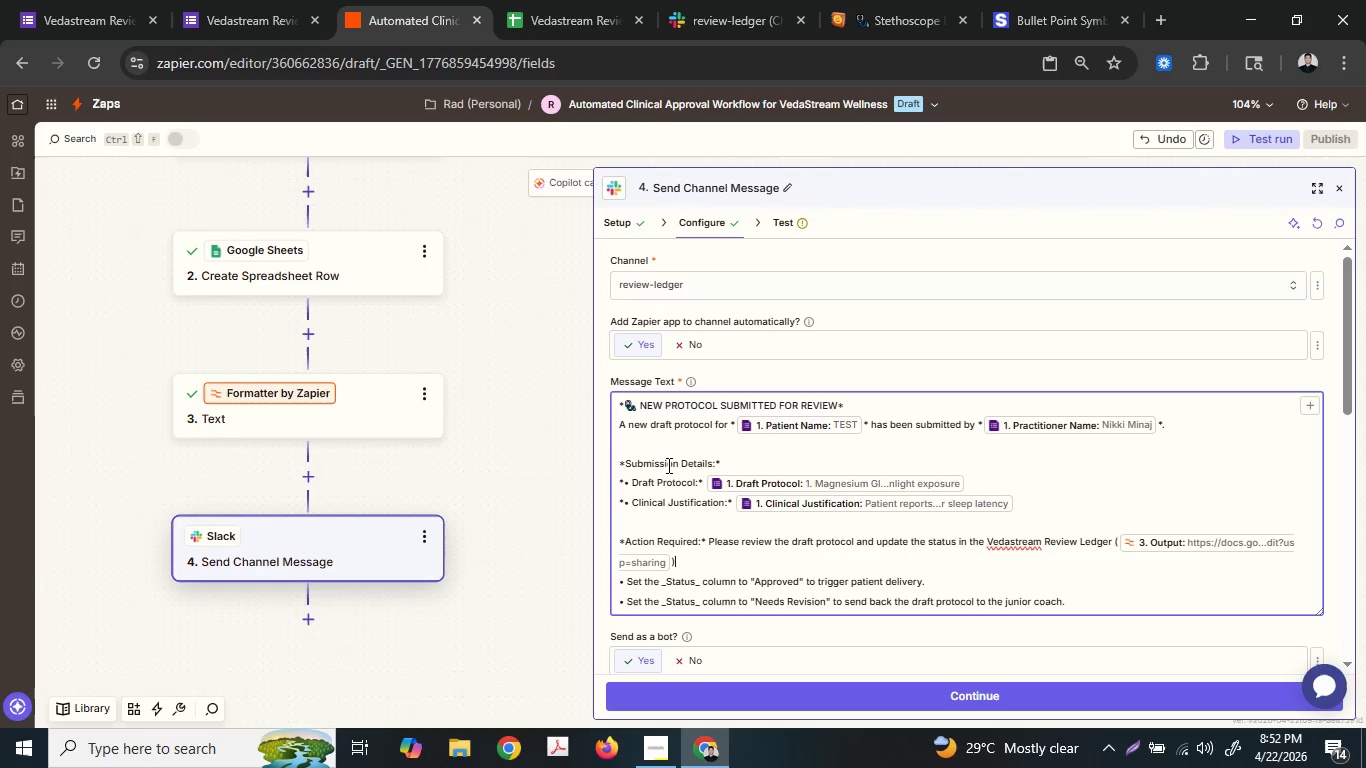 
key(ArrowUp)
 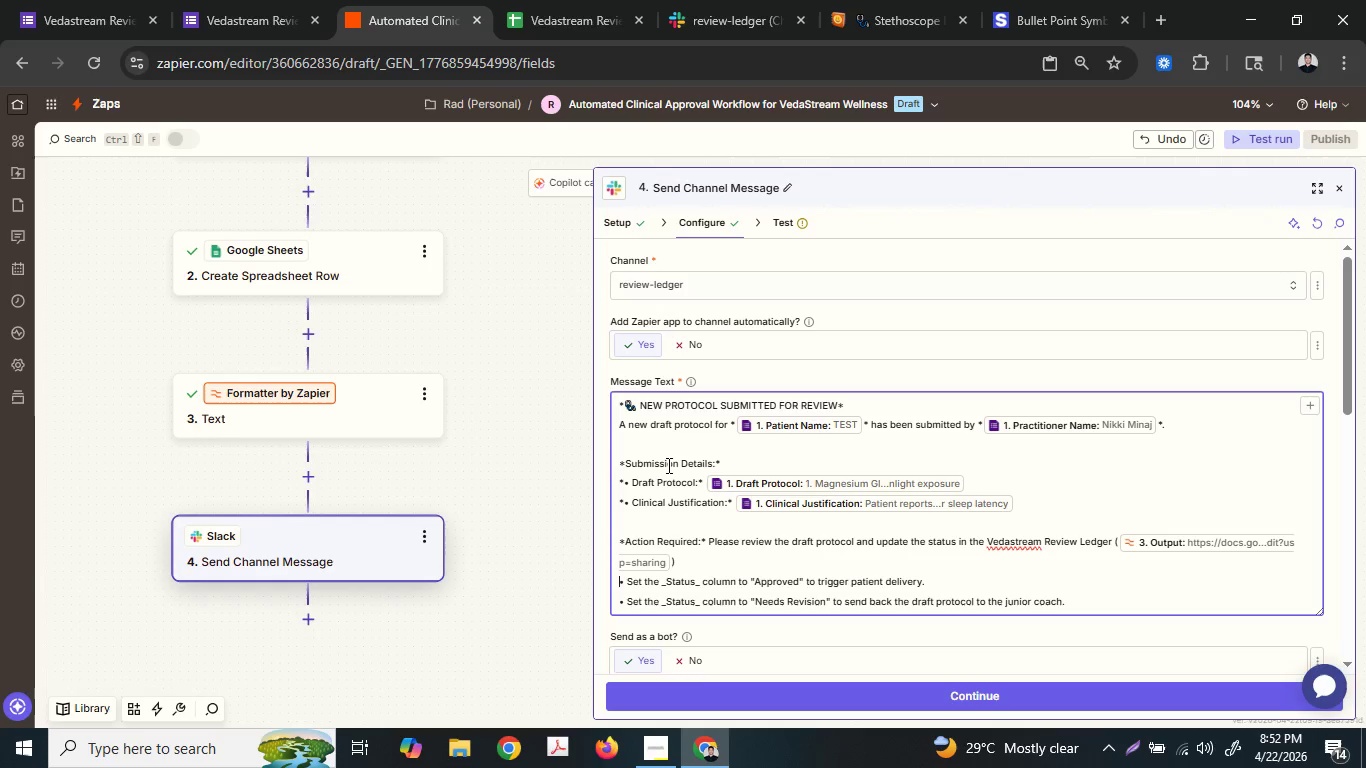 
key(ArrowDown)
 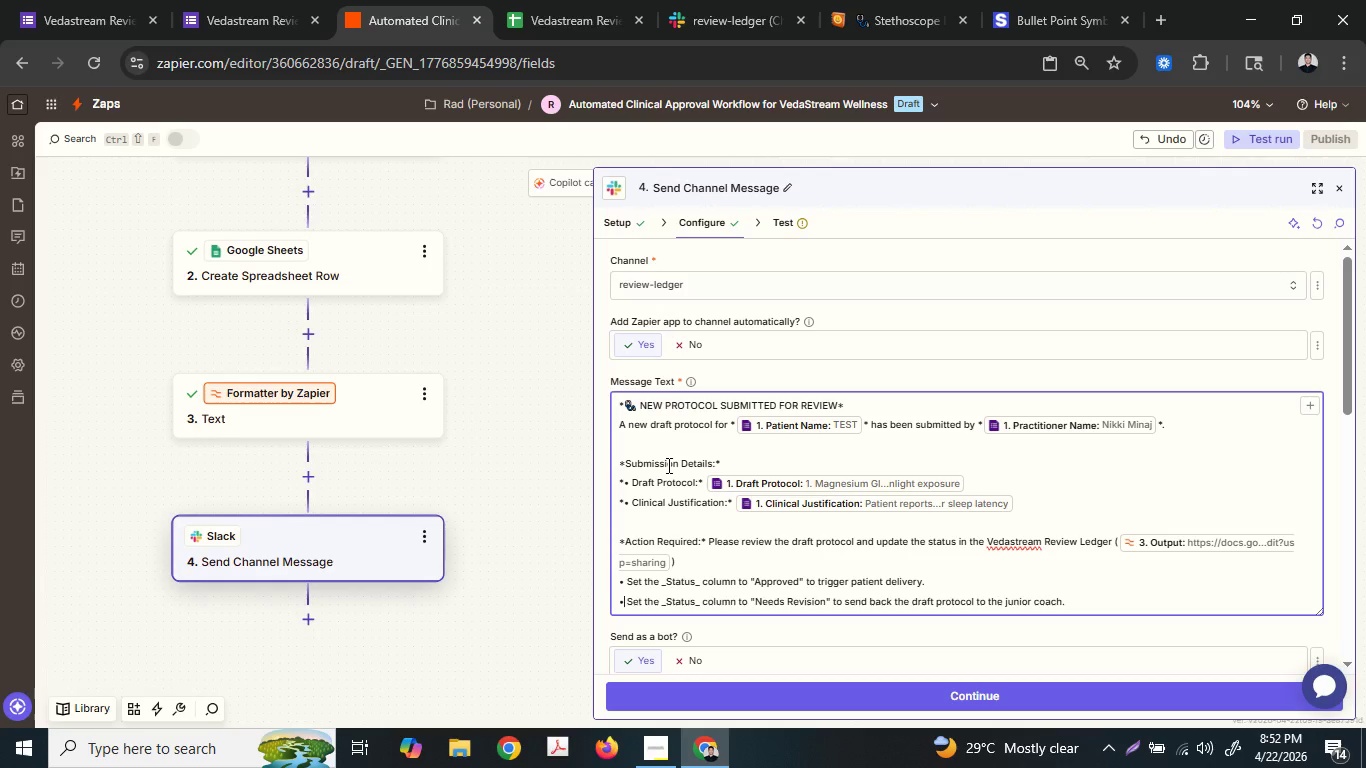 
key(ArrowRight)
 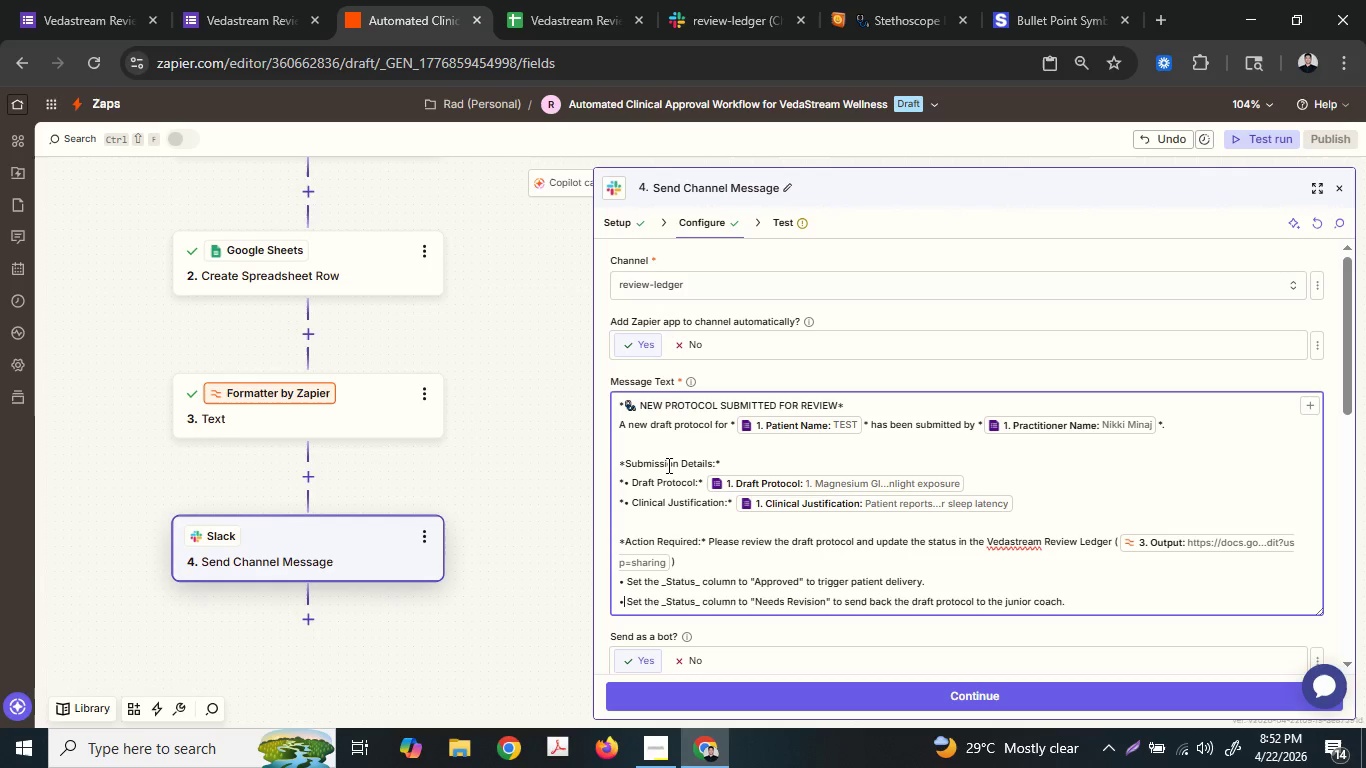 
key(ArrowDown)
 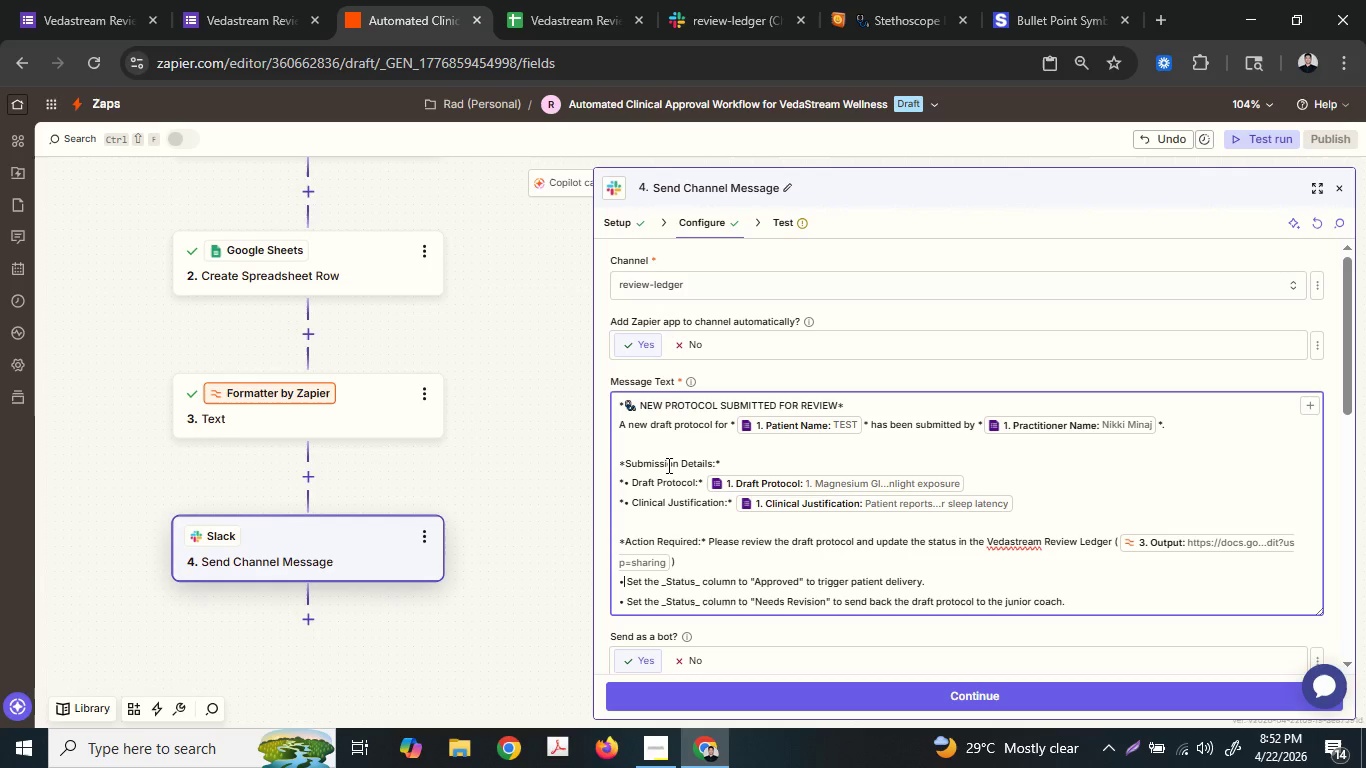 
key(ArrowUp)
 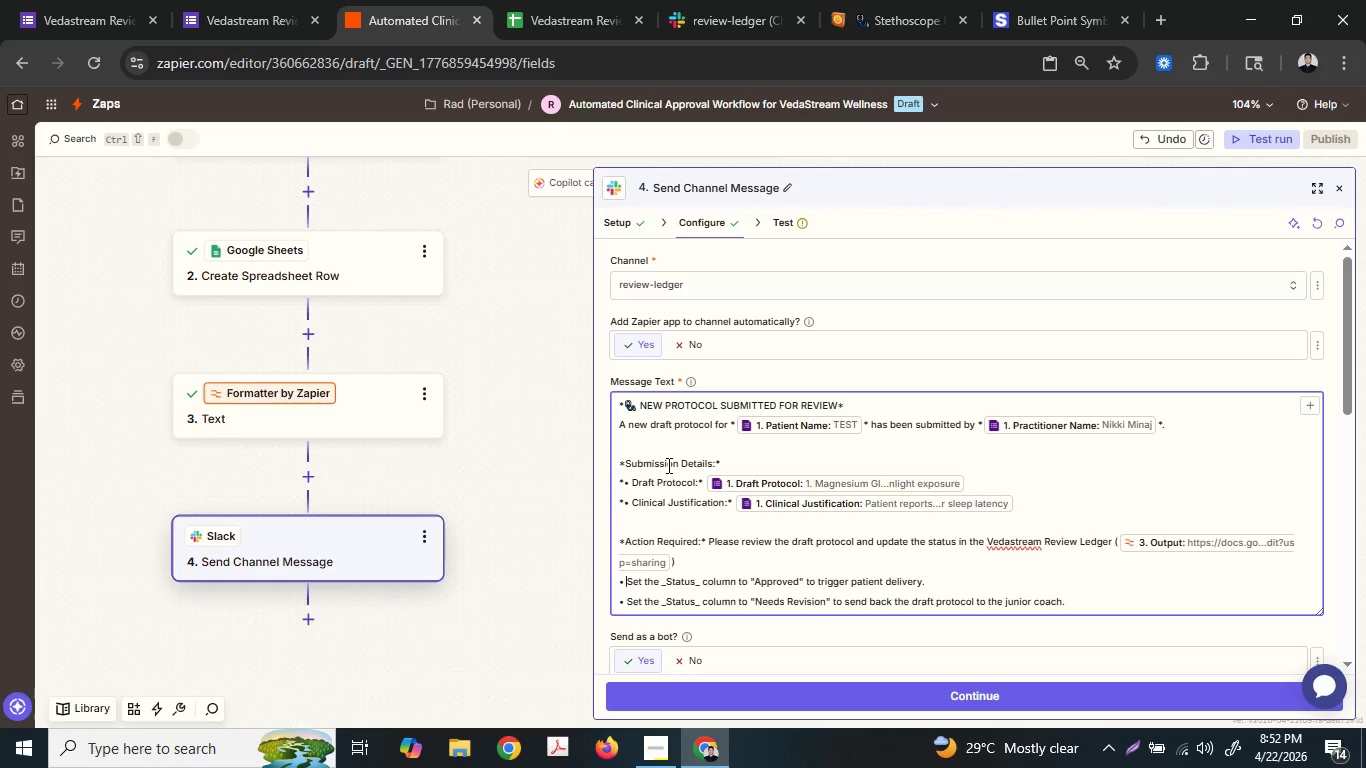 
hold_key(key=ArrowRight, duration=1.36)
 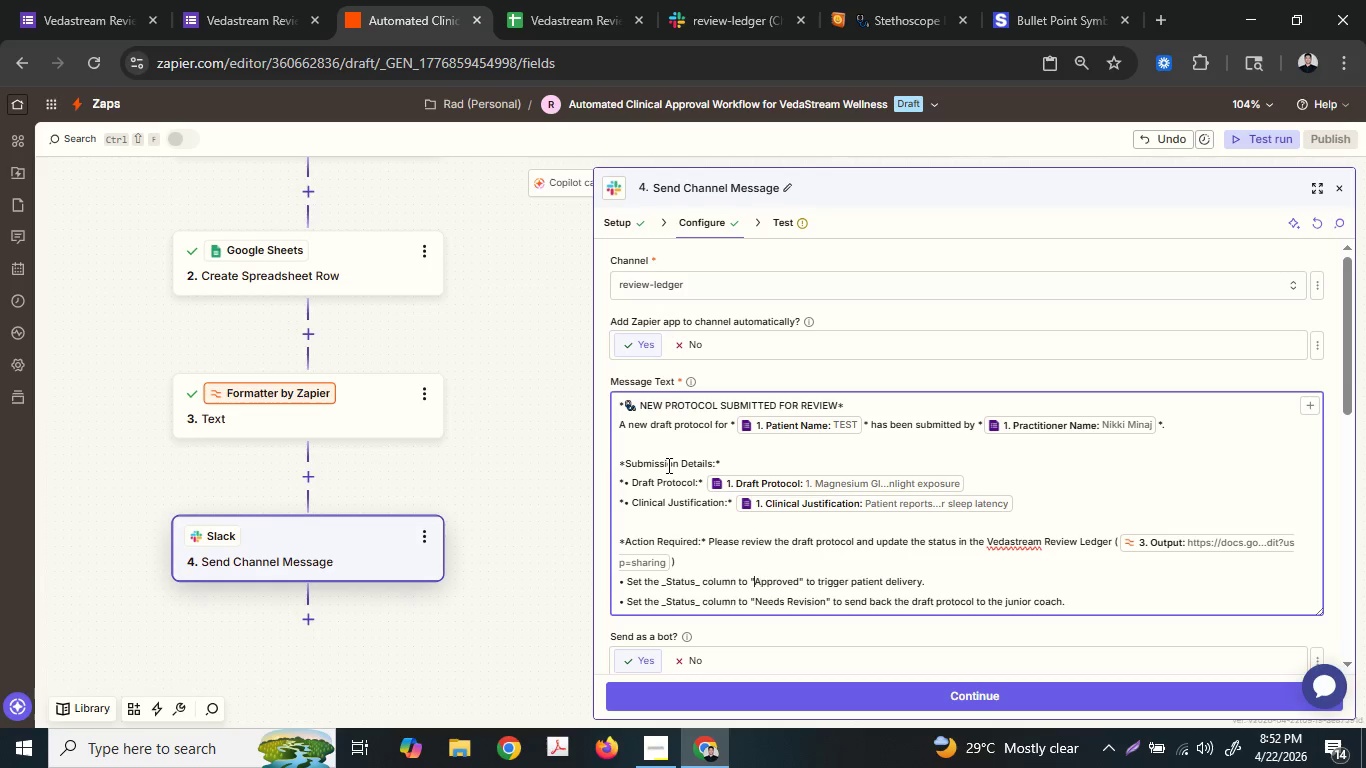 
key(ArrowLeft)
 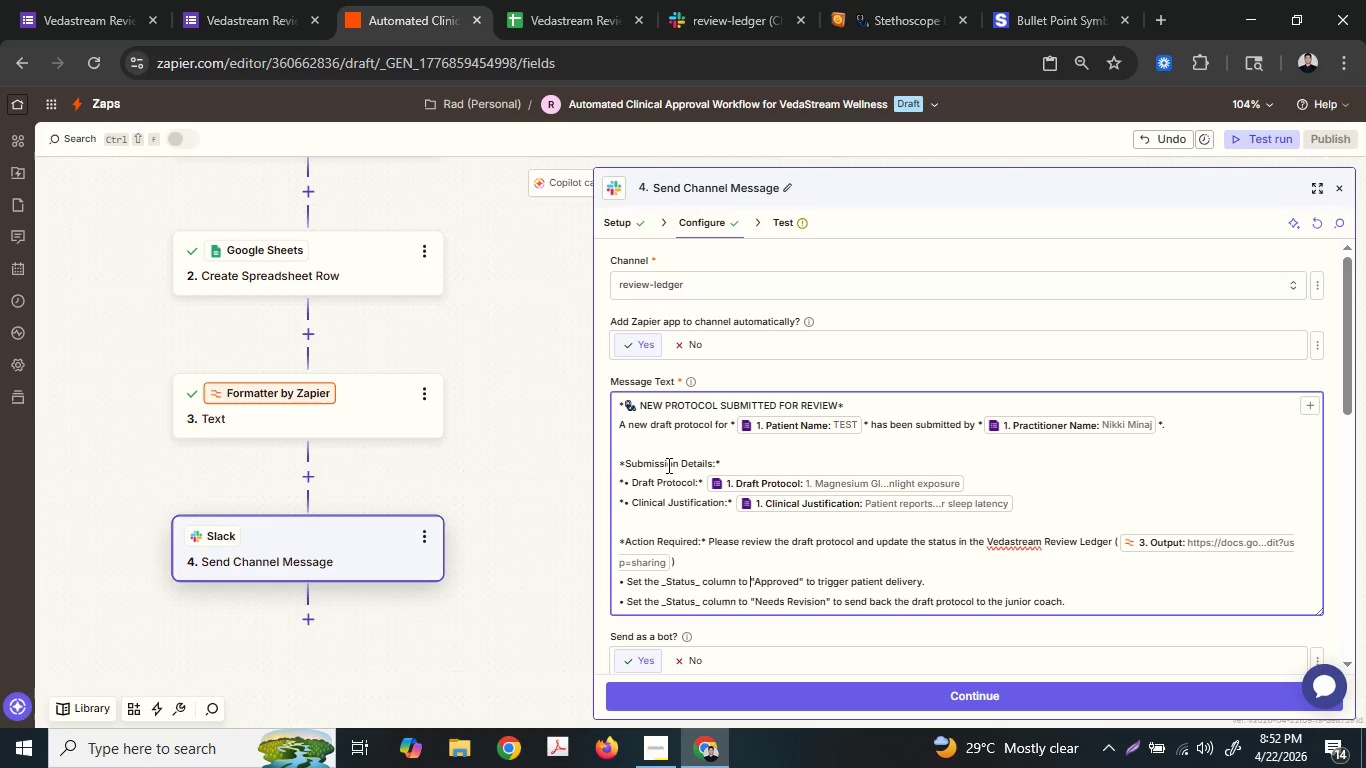 
key(ArrowLeft)
 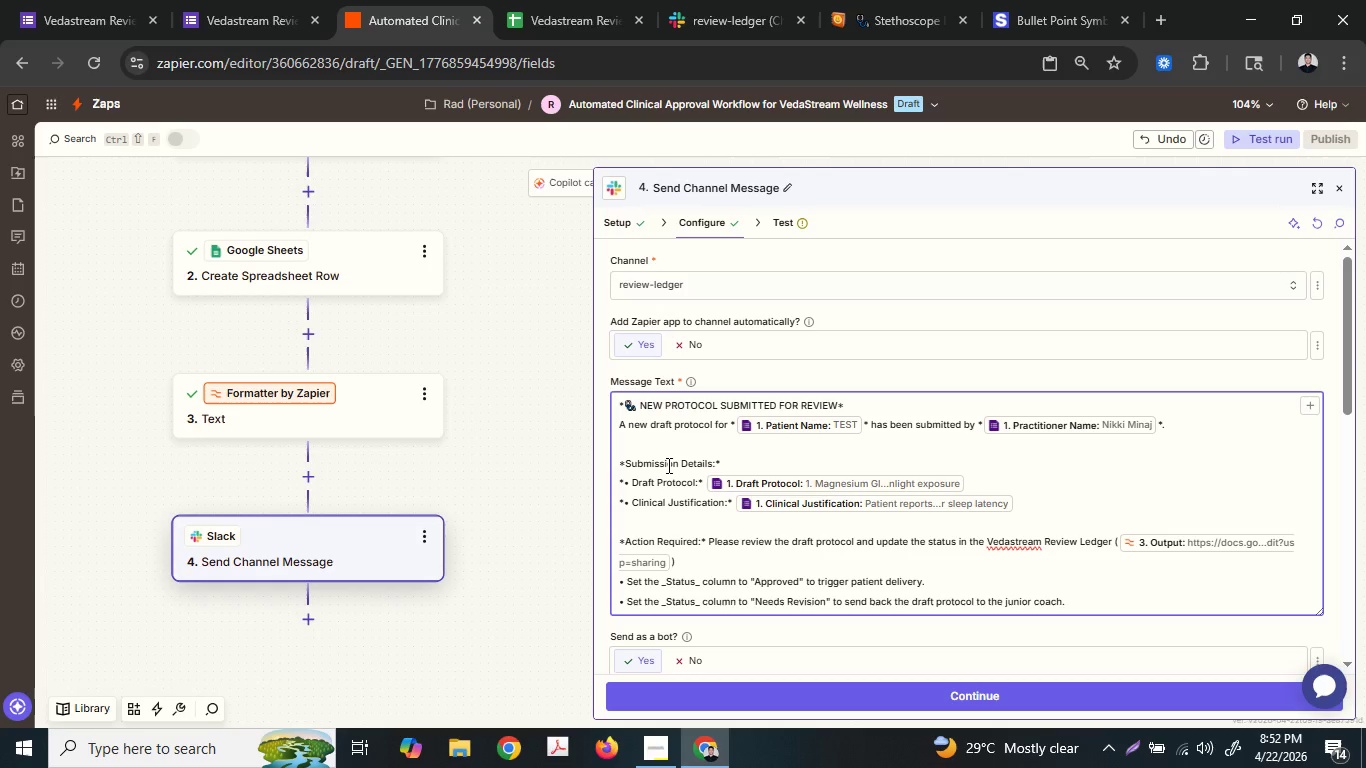 
key(Shift+8)
 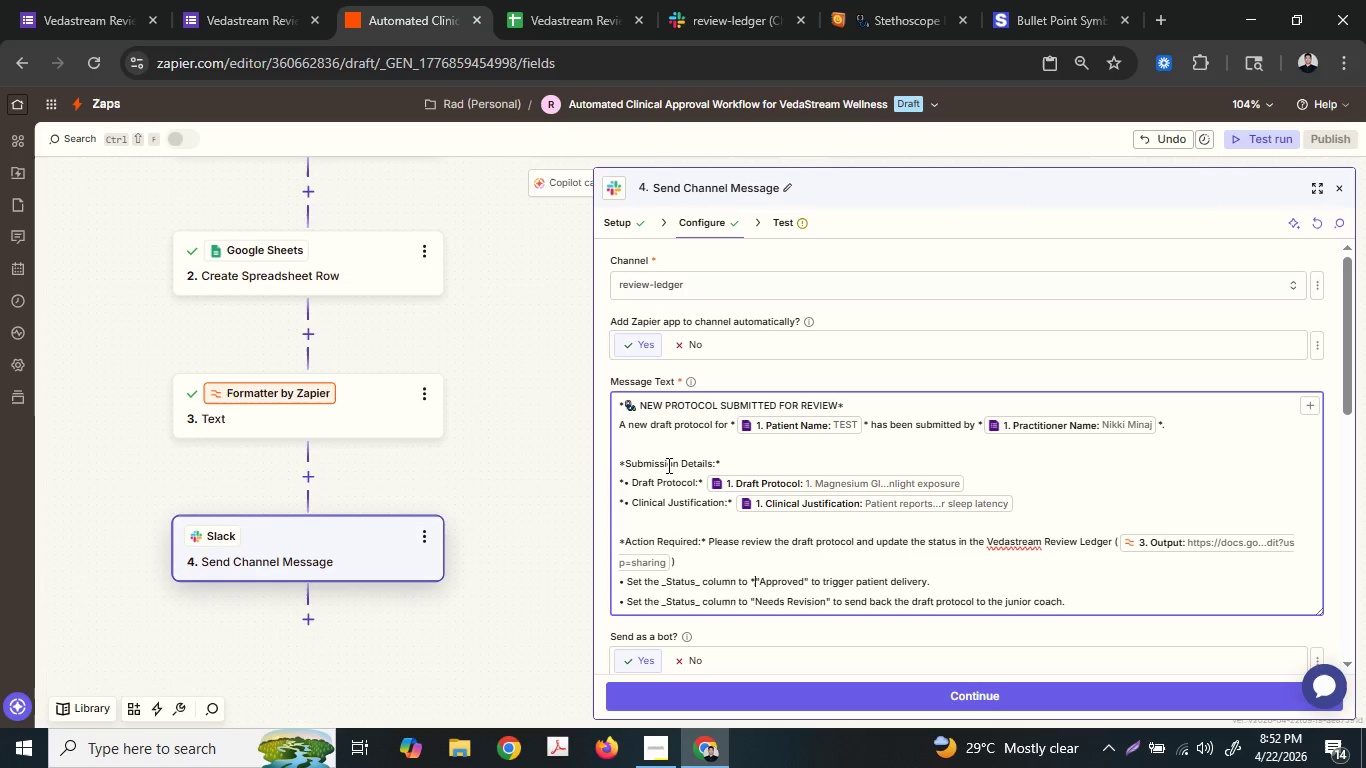 
hold_key(key=ArrowRight, duration=0.78)
 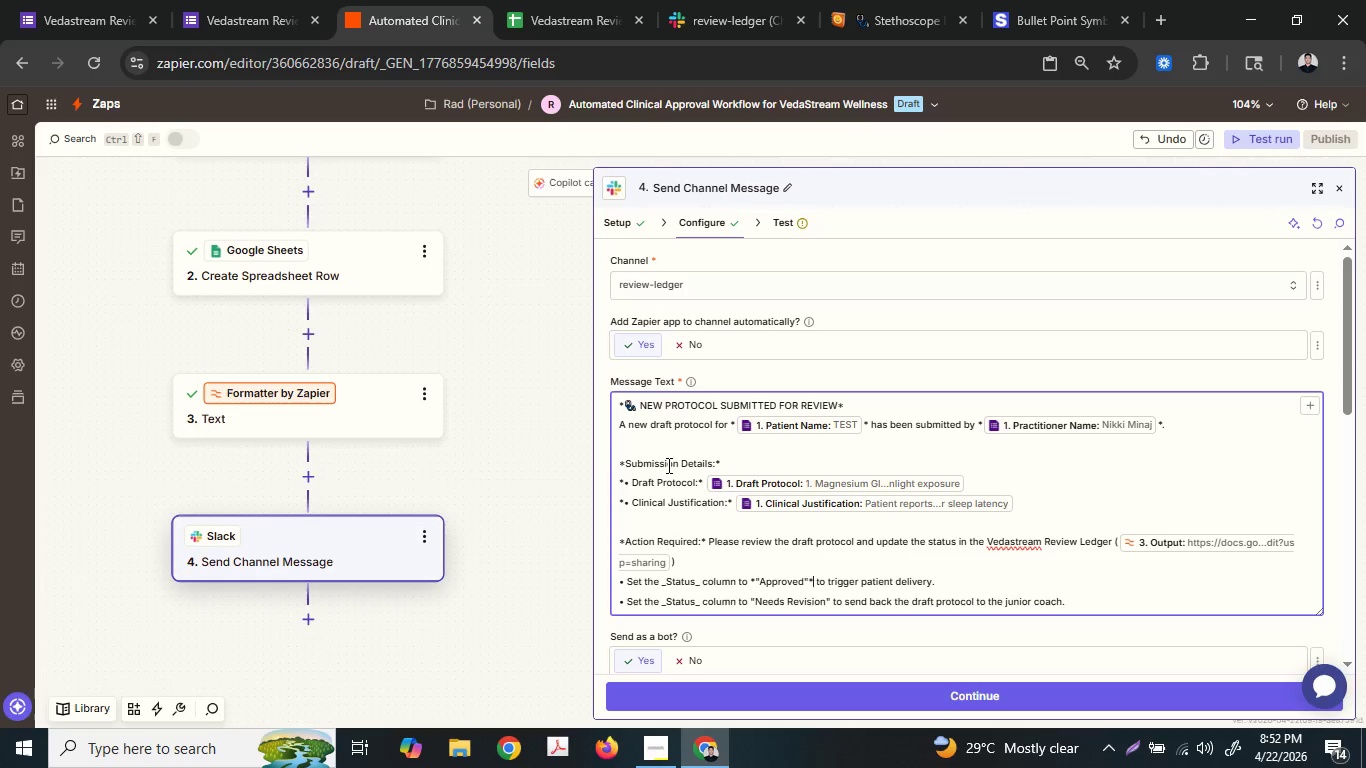 
hold_key(key=ArrowRight, duration=2.86)
 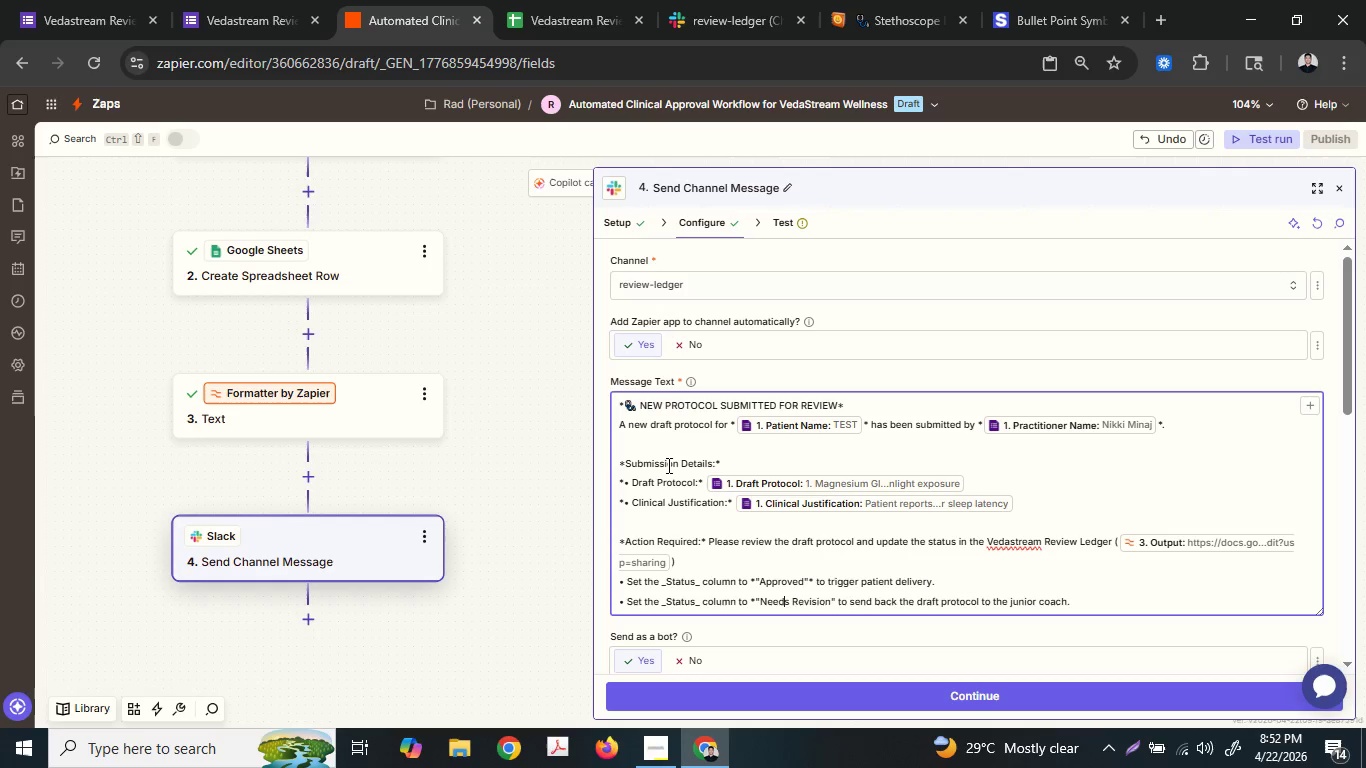 
key(ArrowLeft)
 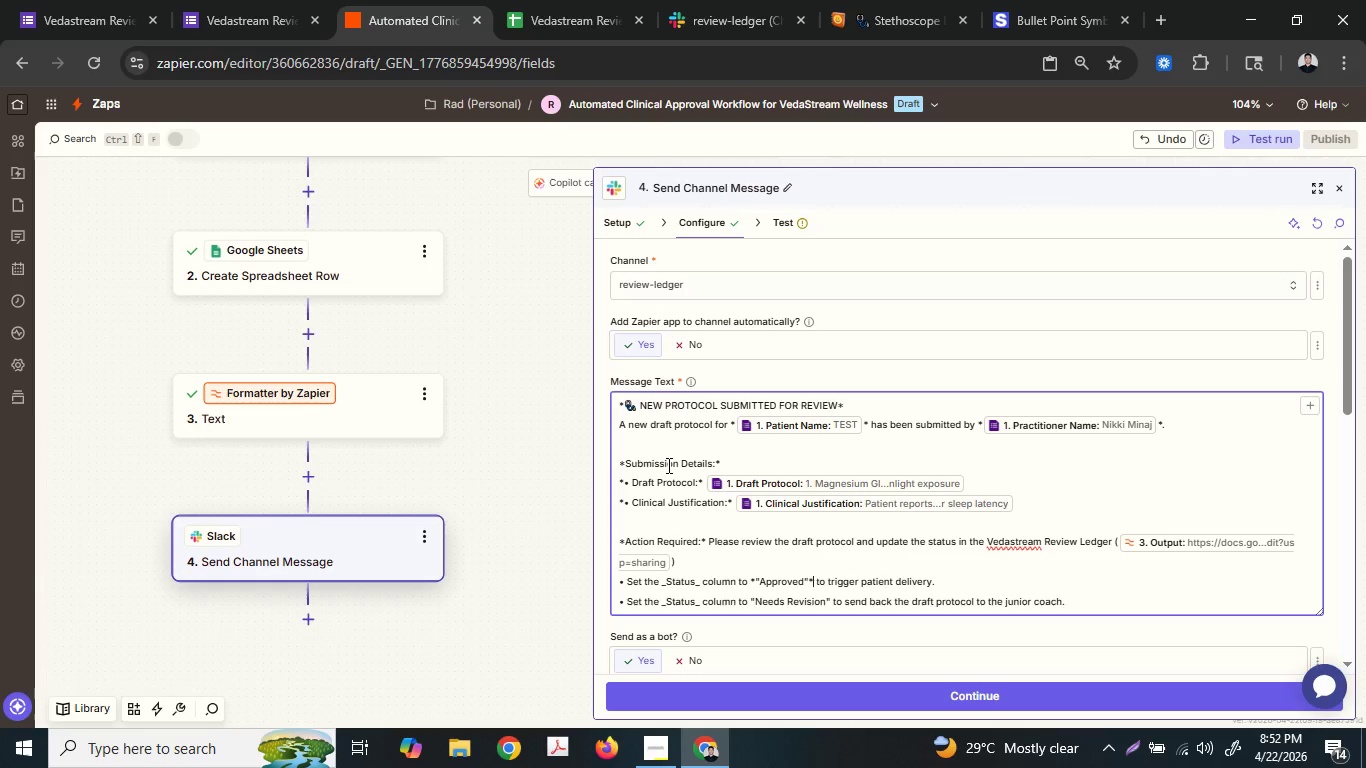 
key(Shift+ShiftLeft)
 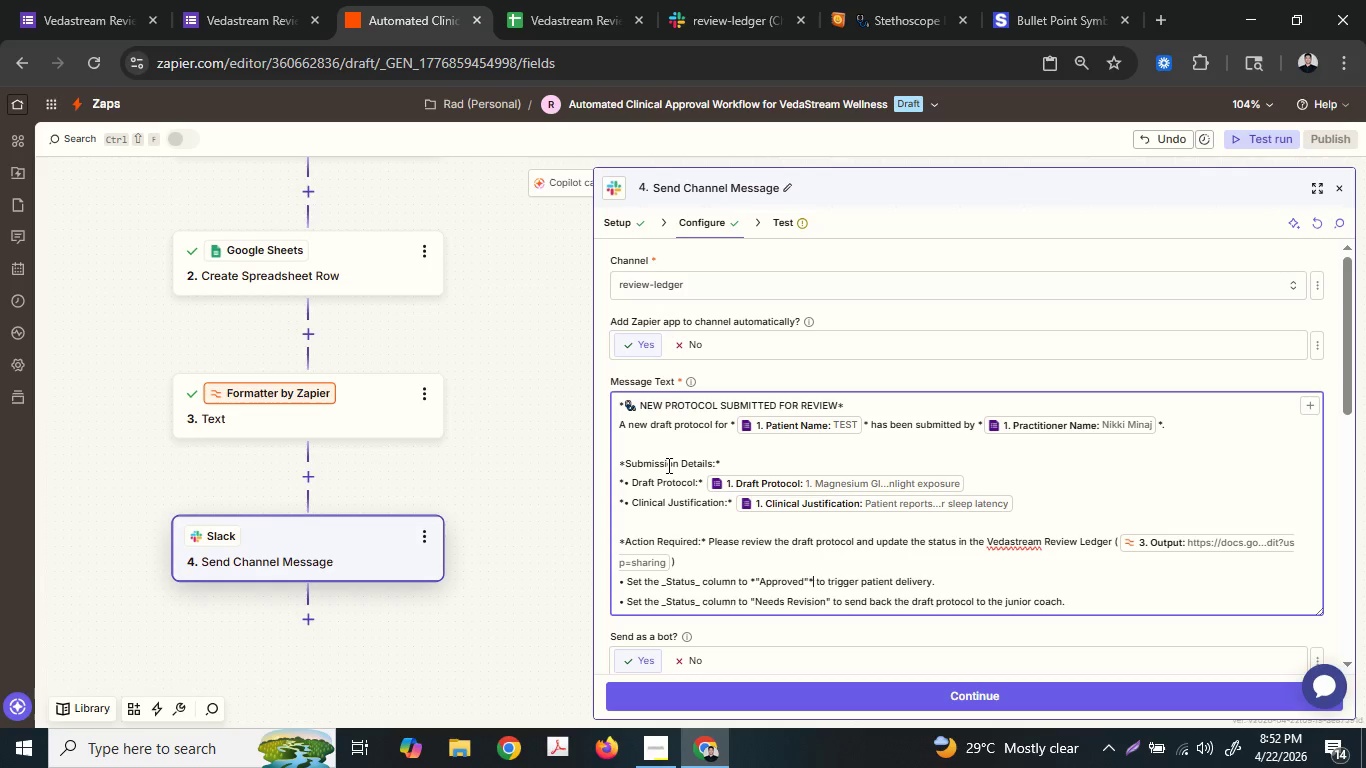 
key(Shift+8)
 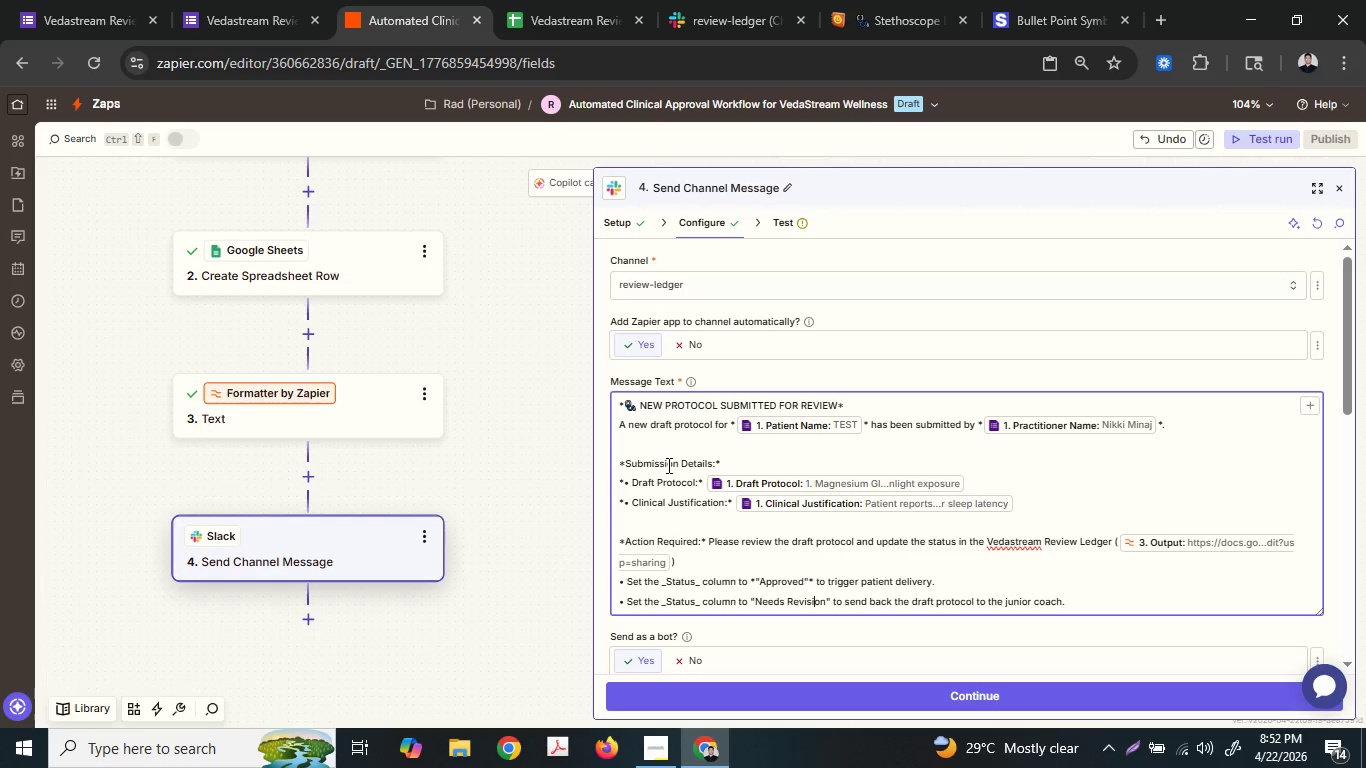 
key(ArrowDown)
 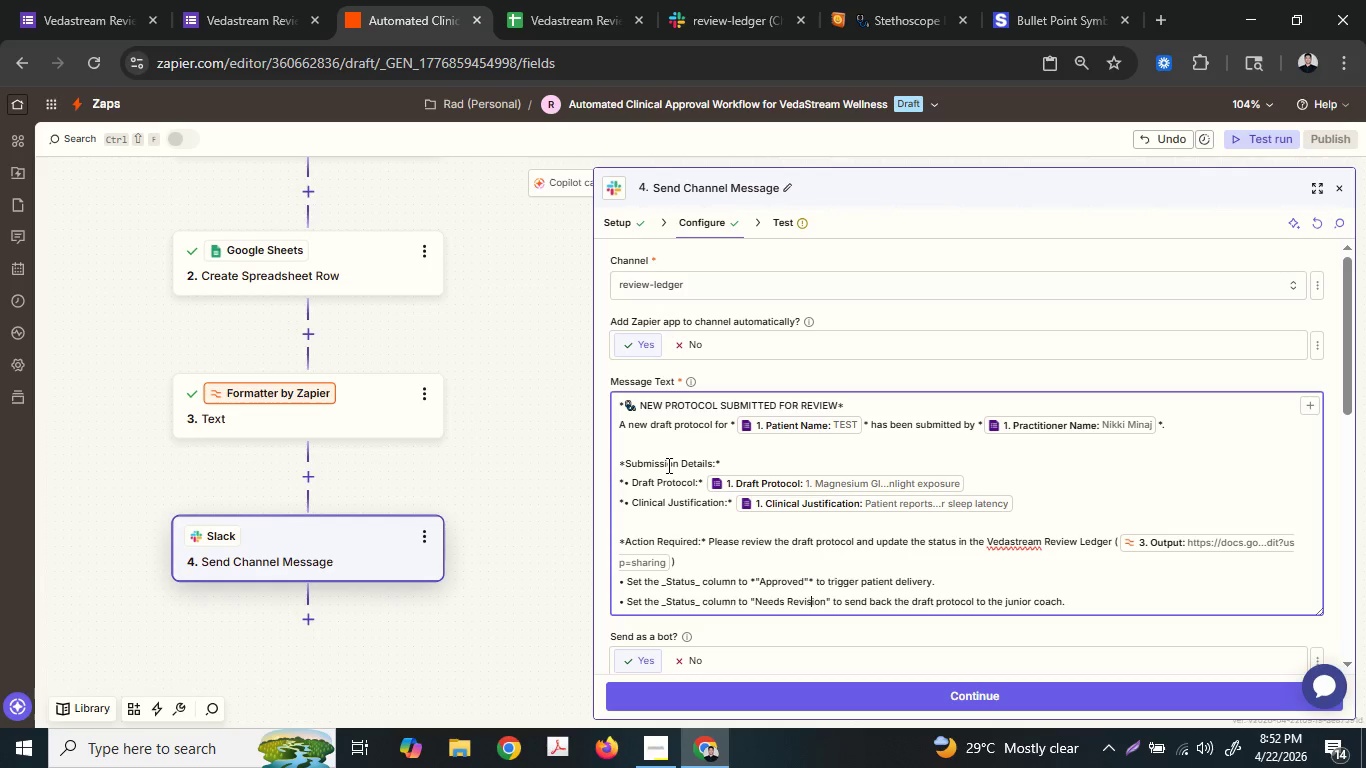 
hold_key(key=ArrowLeft, duration=0.72)
 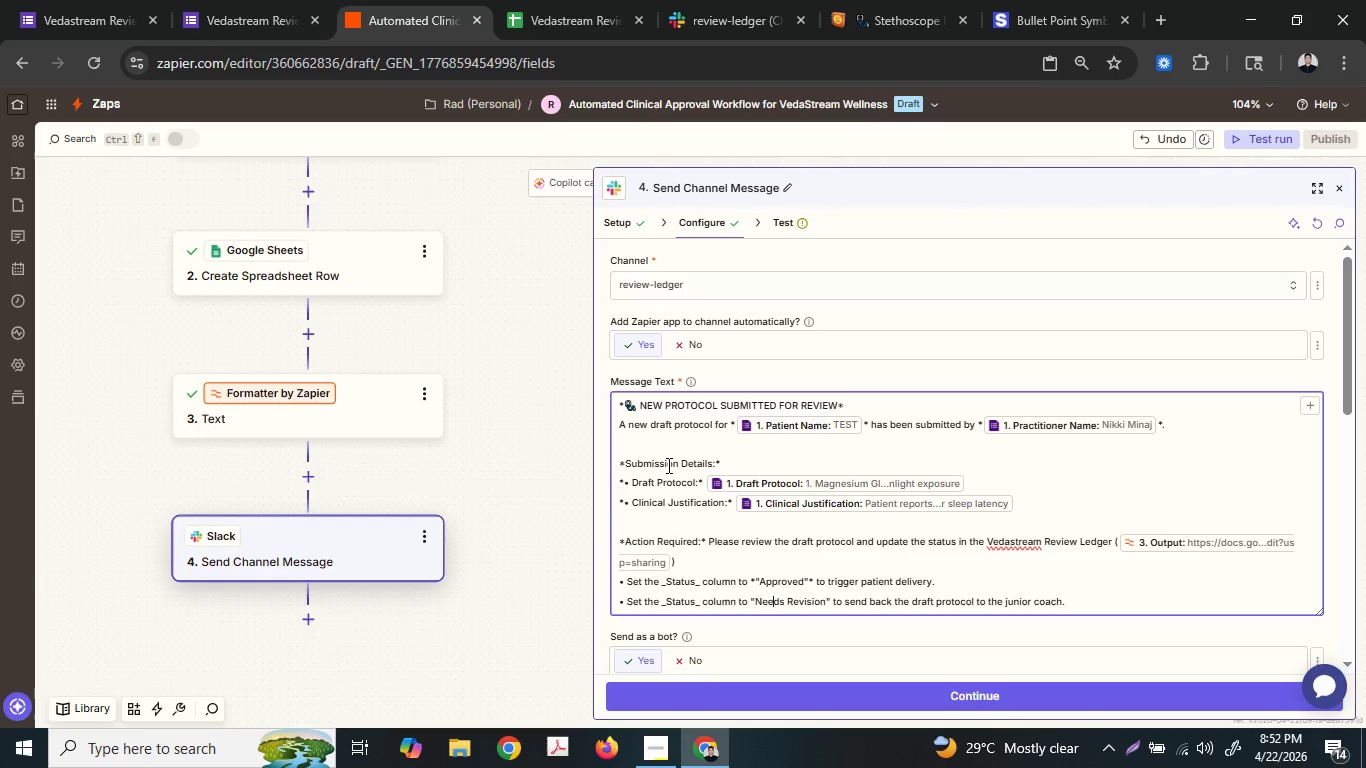 
key(ArrowLeft)
 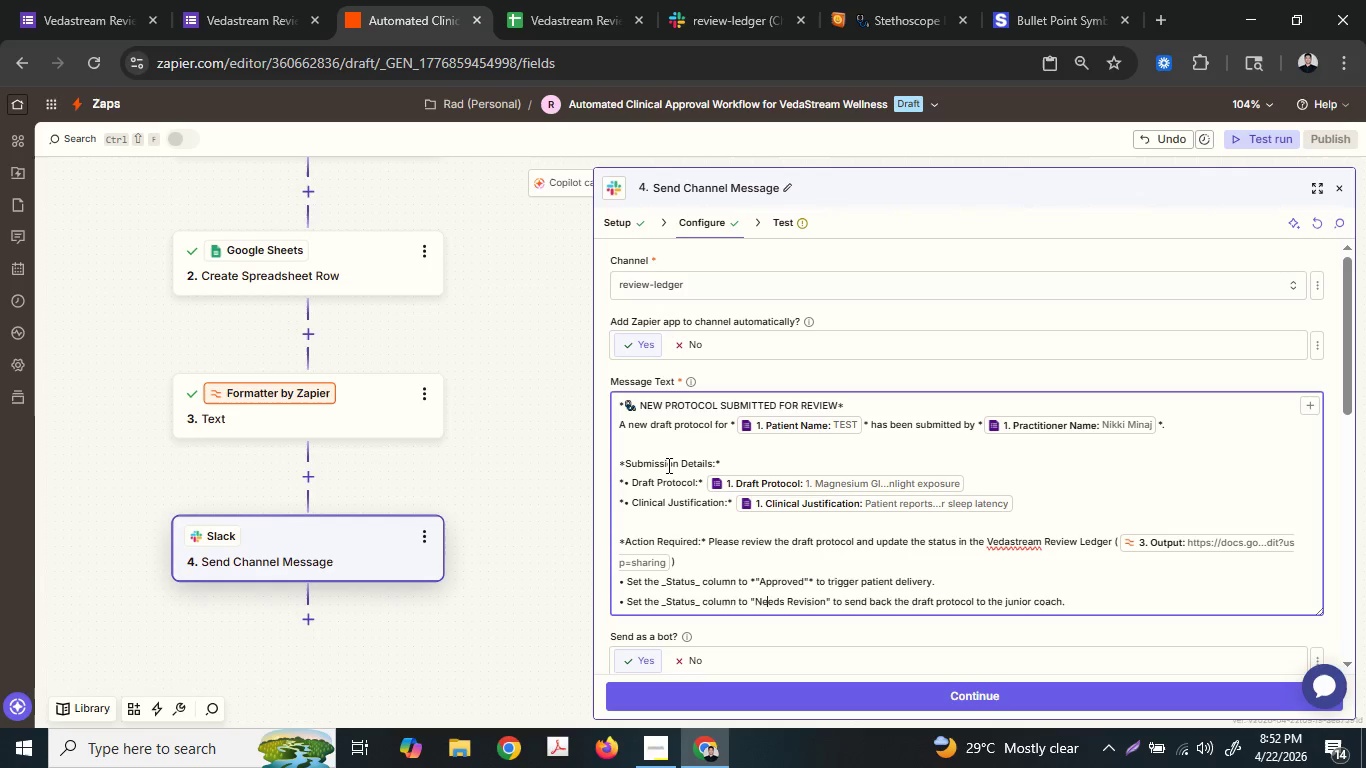 
key(ArrowLeft)
 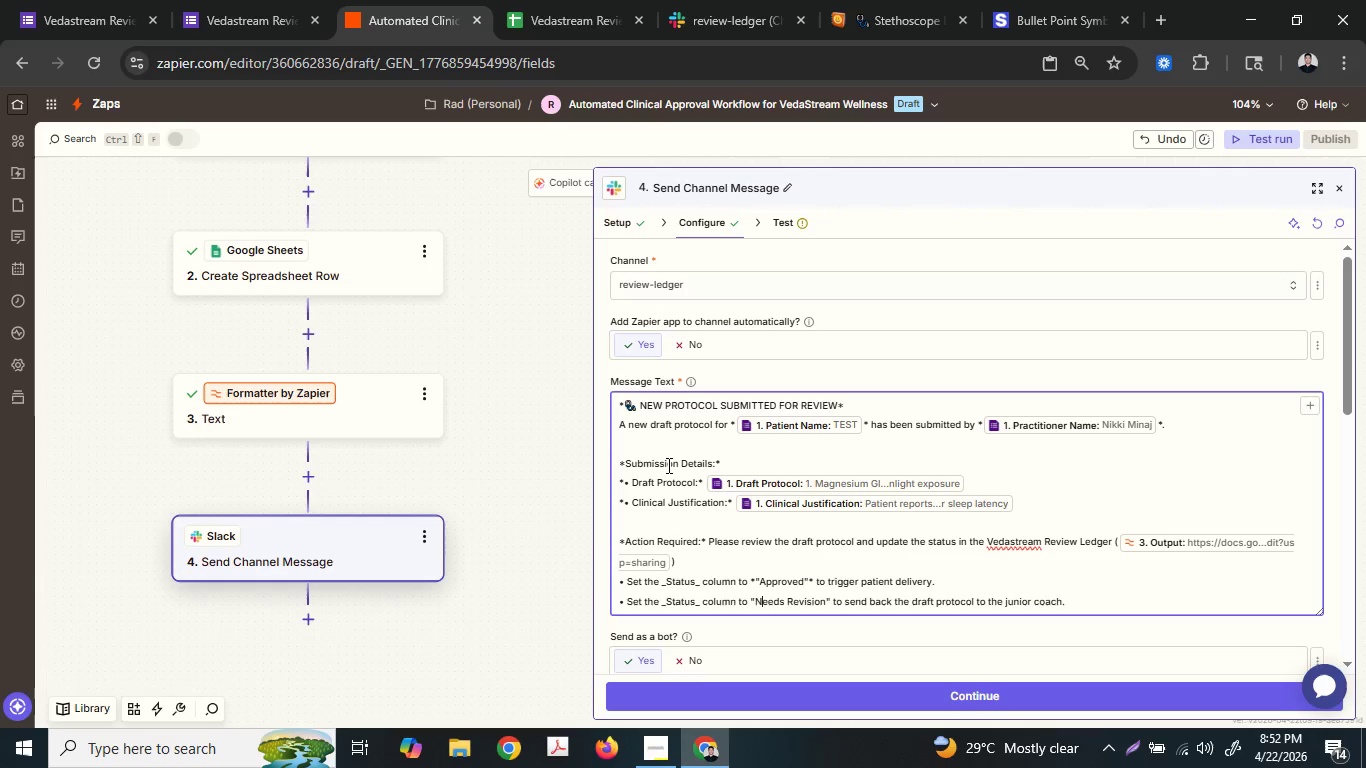 
key(ArrowLeft)
 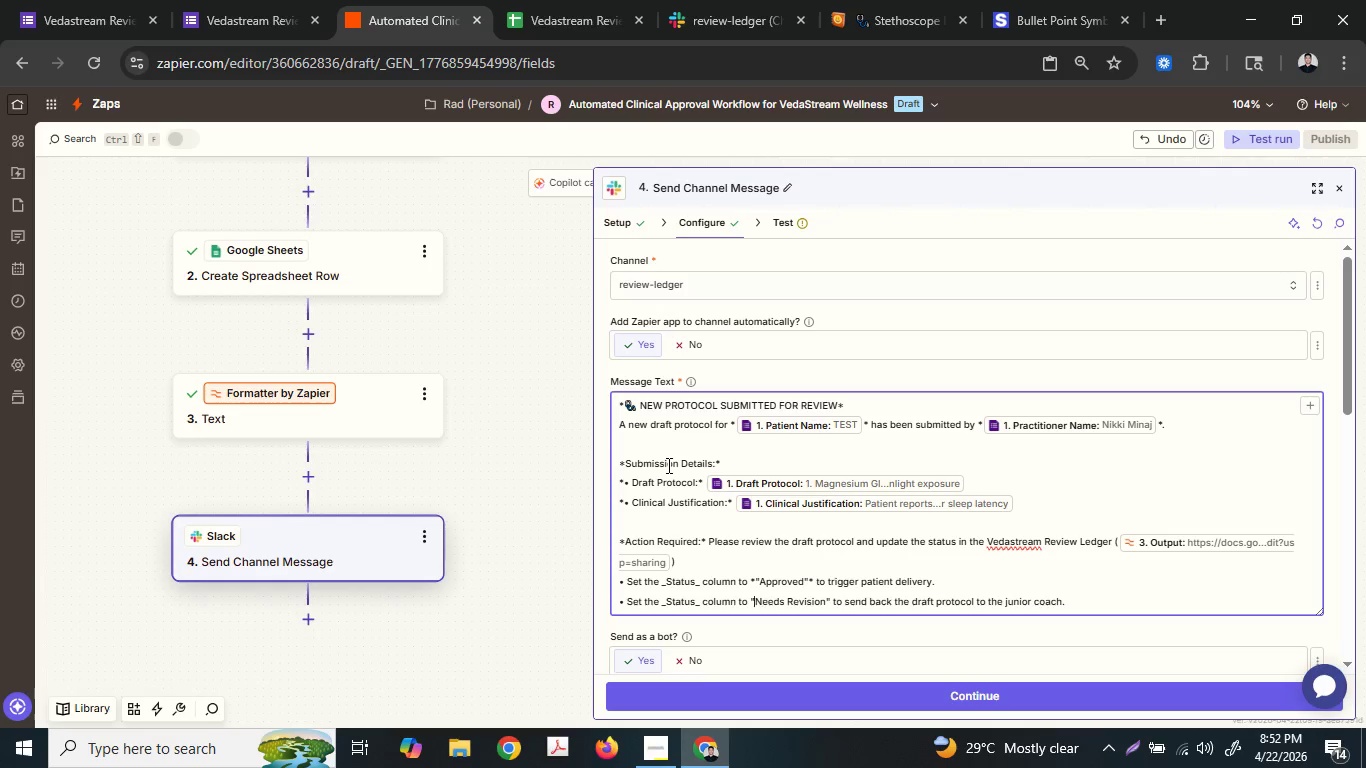 
key(ArrowLeft)
 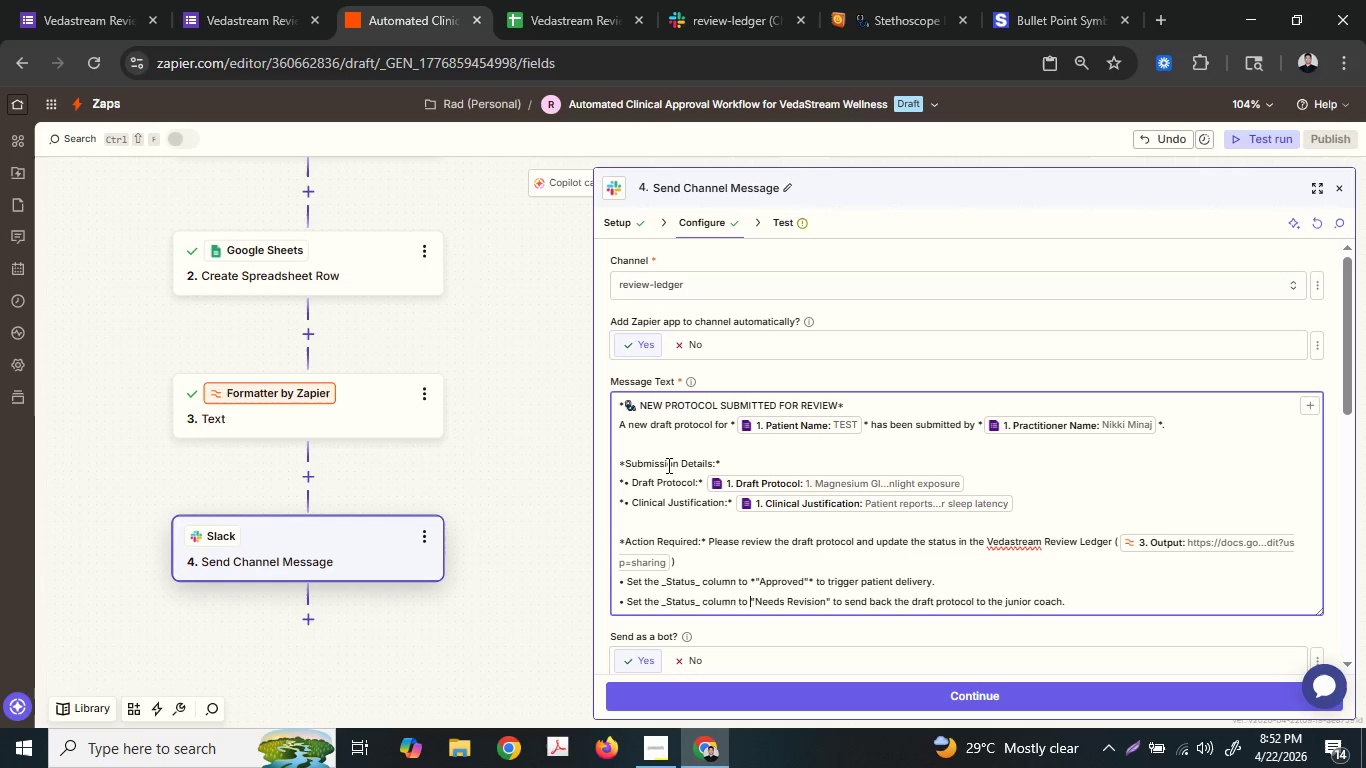 
key(Shift+ShiftLeft)
 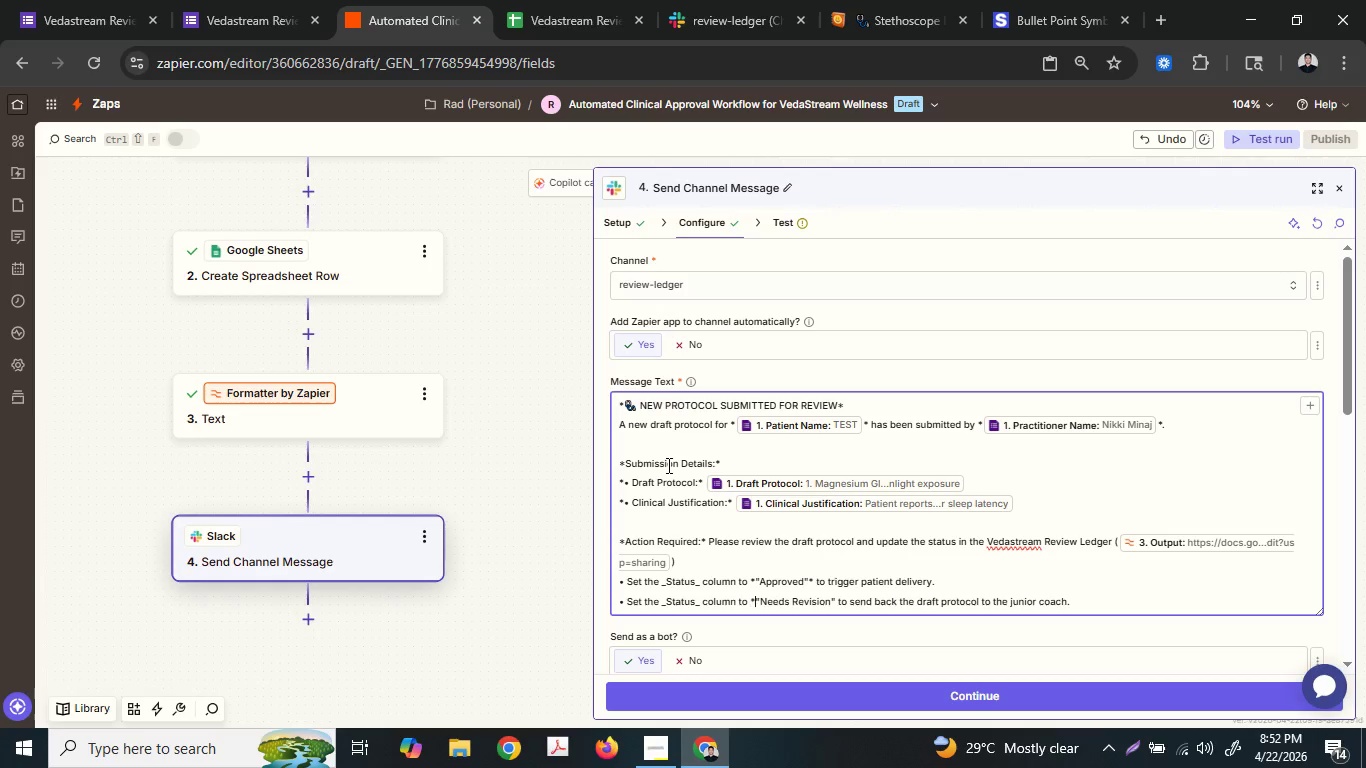 
key(Shift+8)
 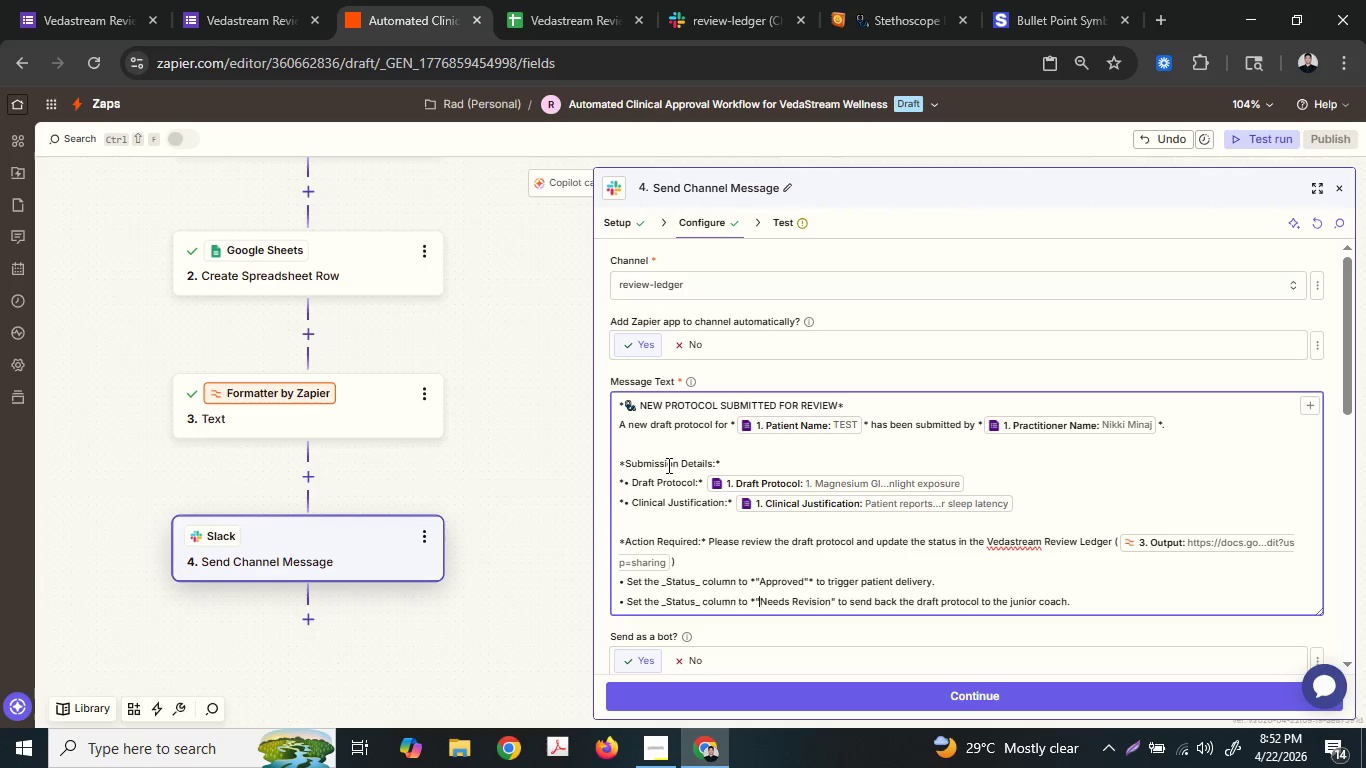 
hold_key(key=ArrowRight, duration=0.88)
 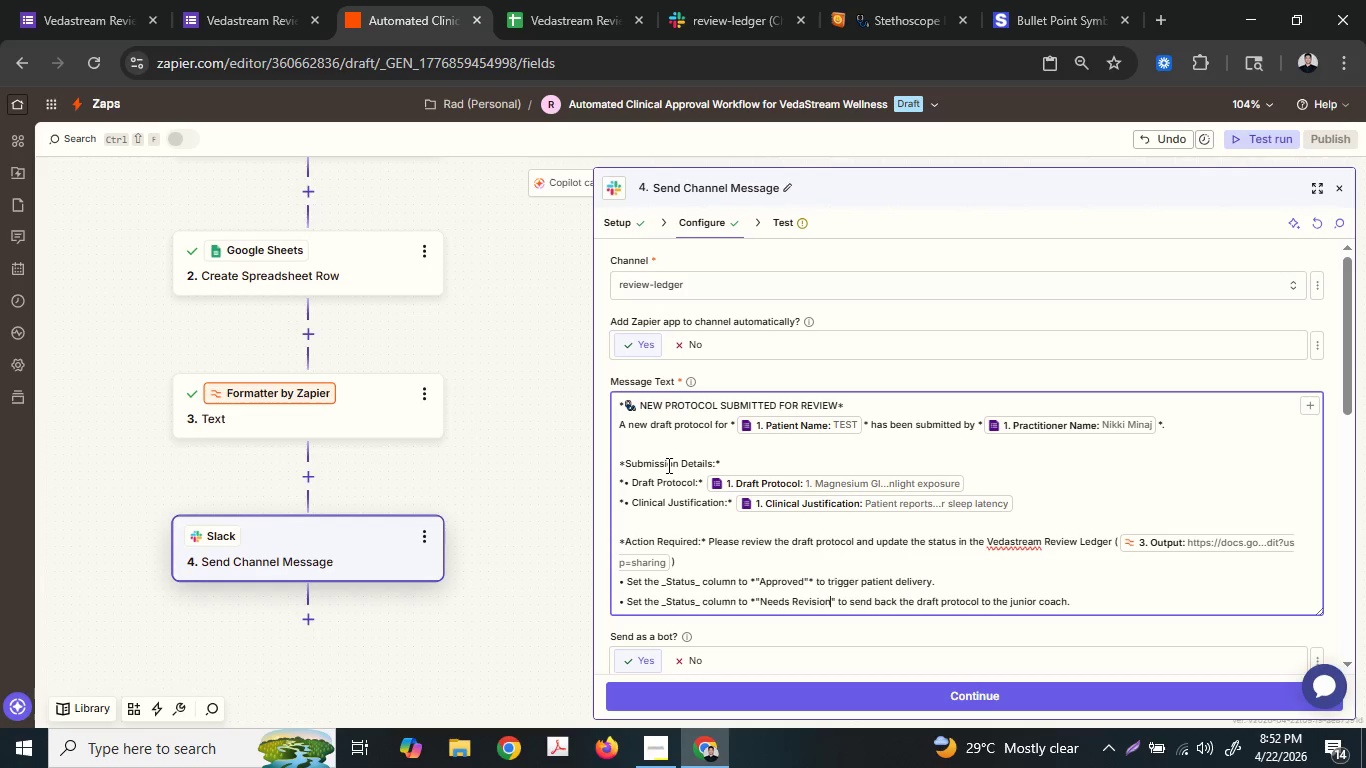 
key(ArrowRight)
 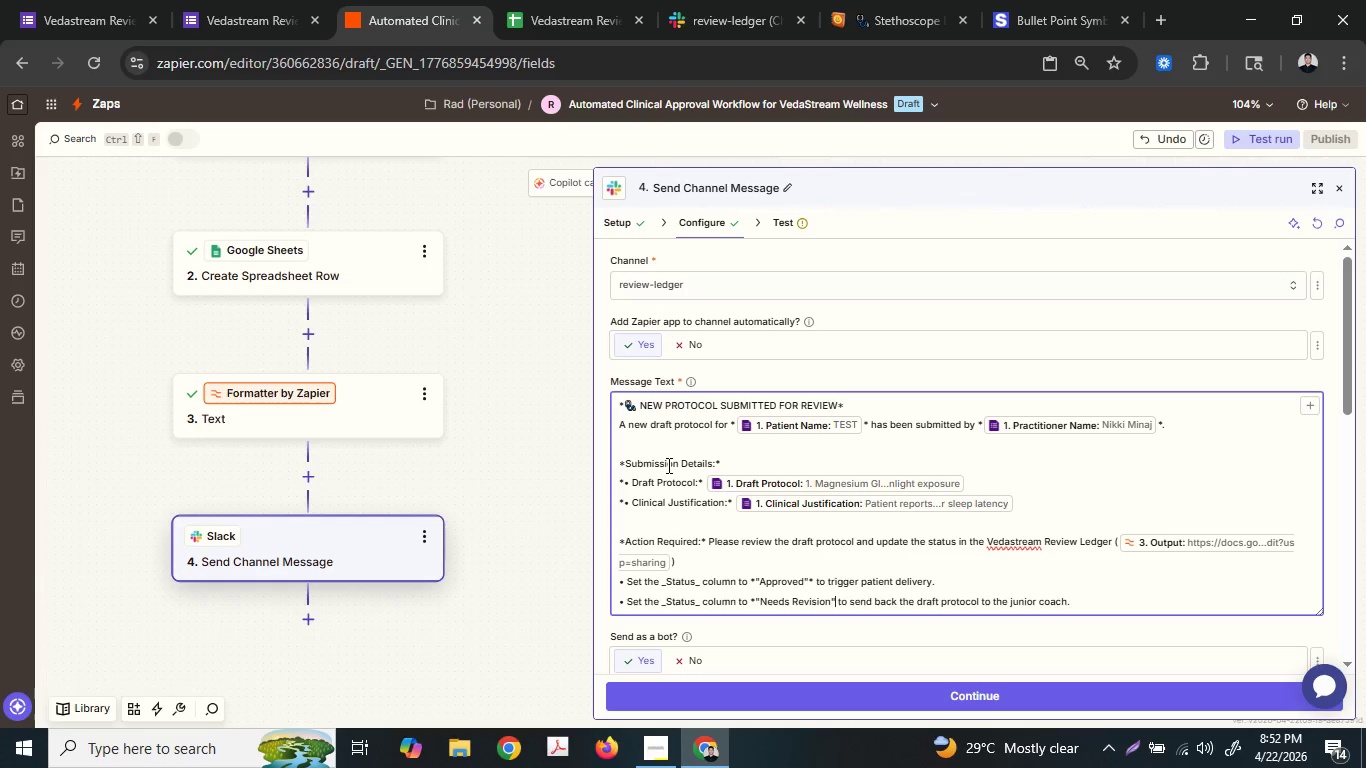 
key(ArrowRight)
 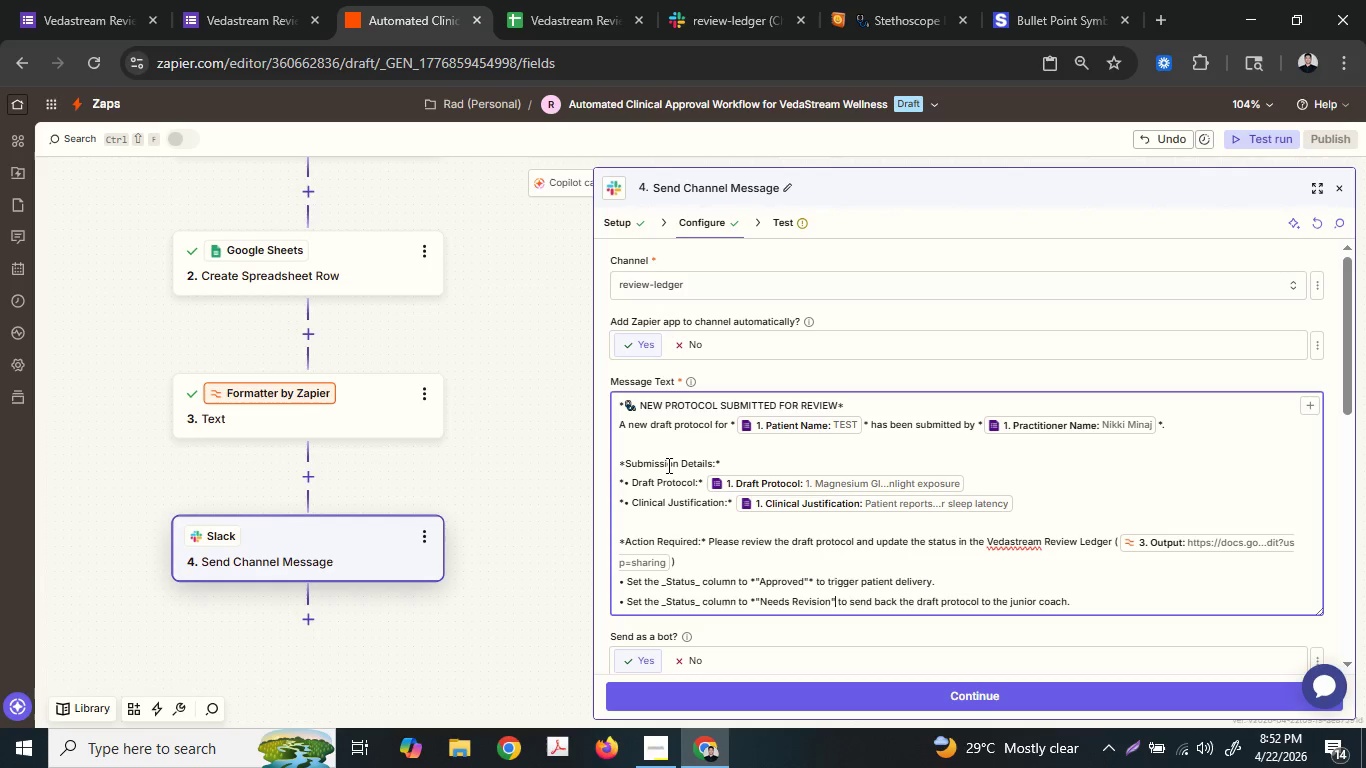 
key(ArrowRight)
 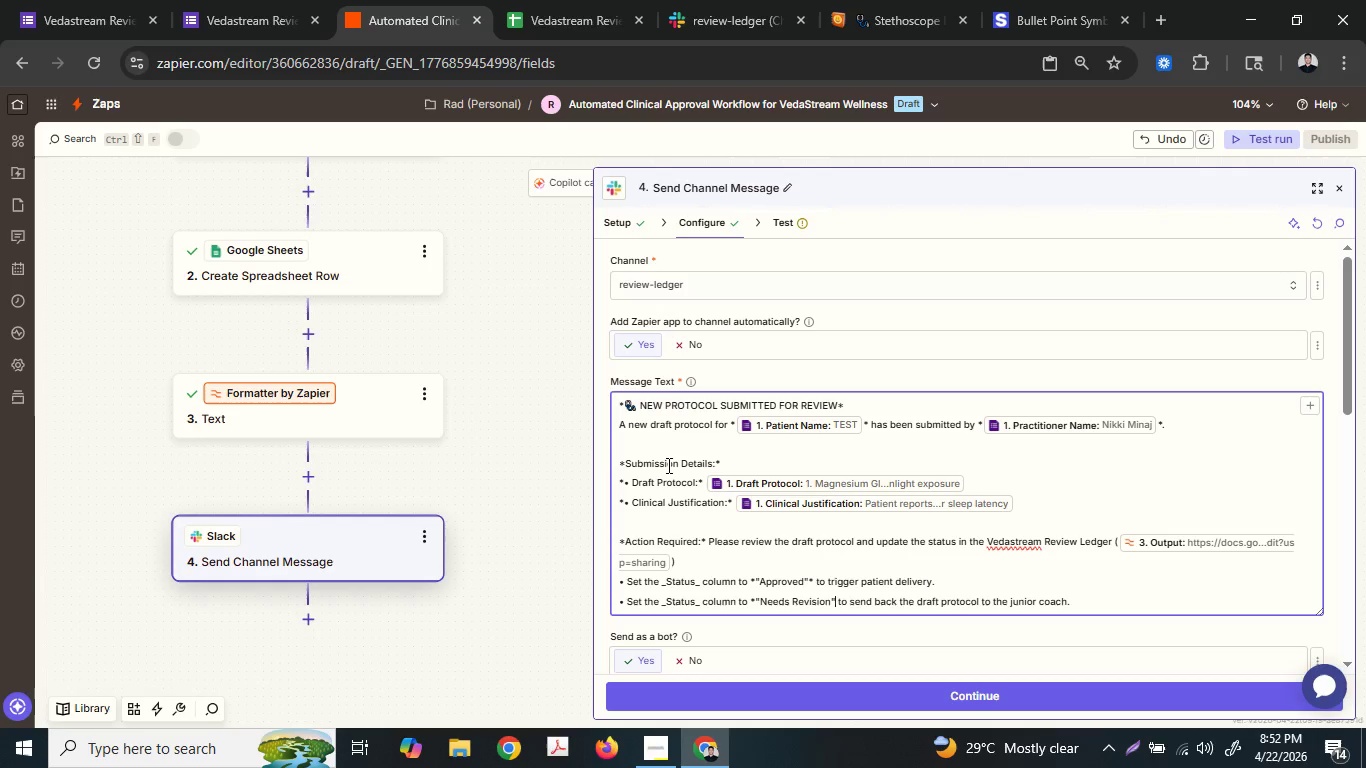 
key(ArrowLeft)
 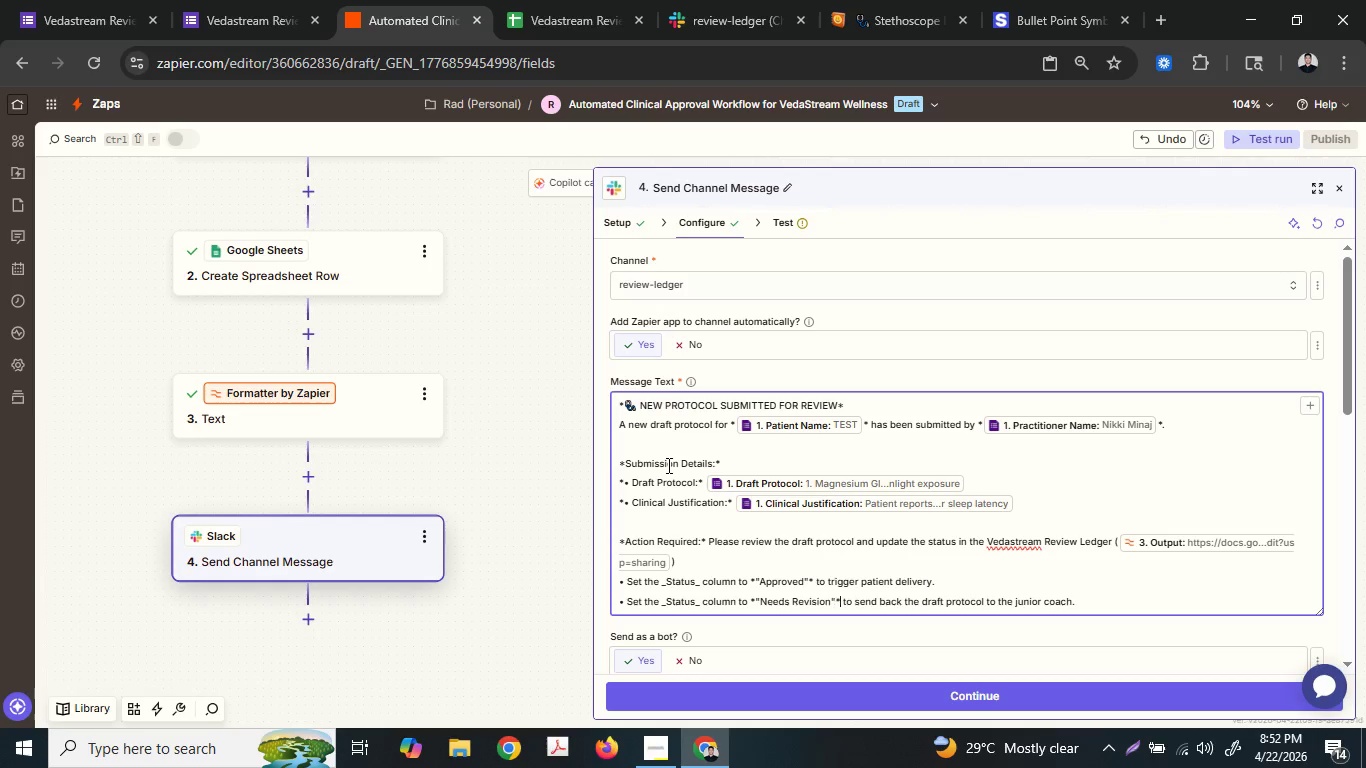 
key(Shift+ShiftLeft)
 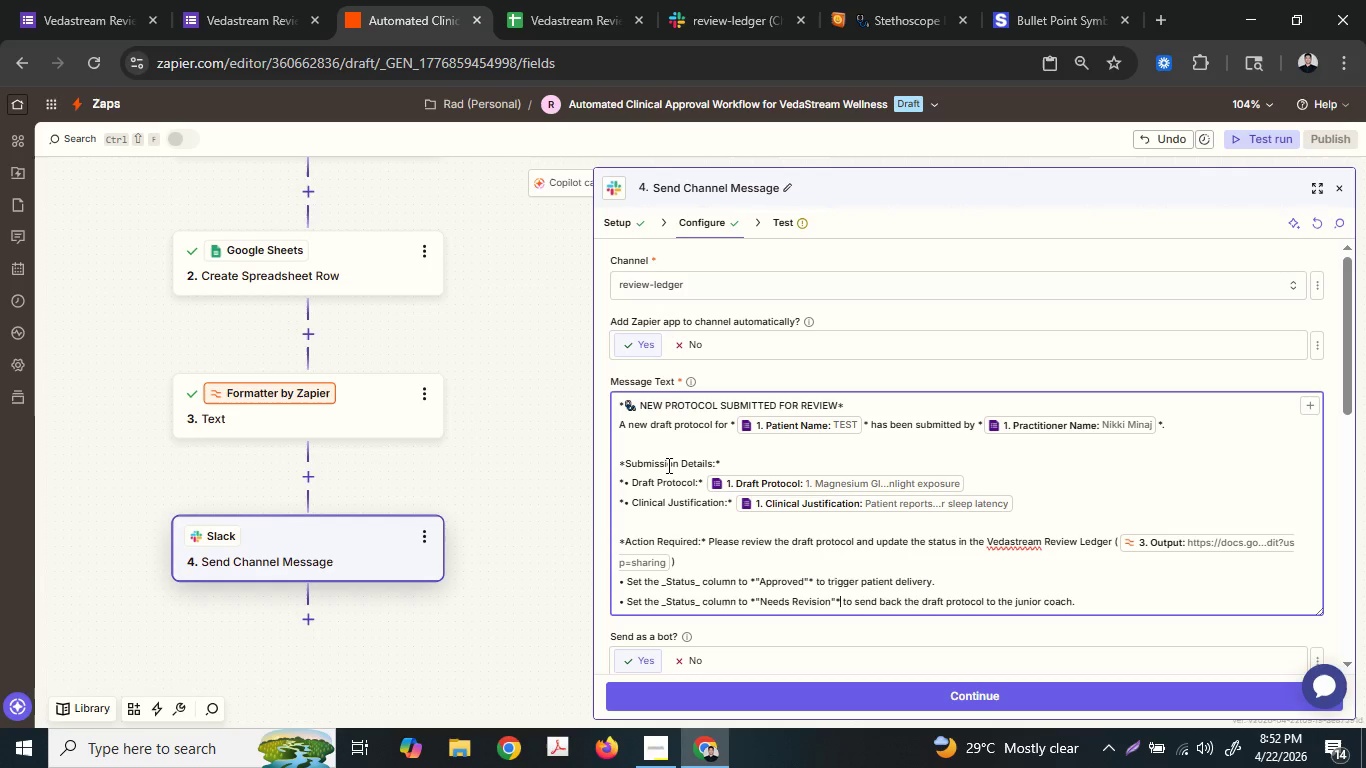 
key(Shift+8)
 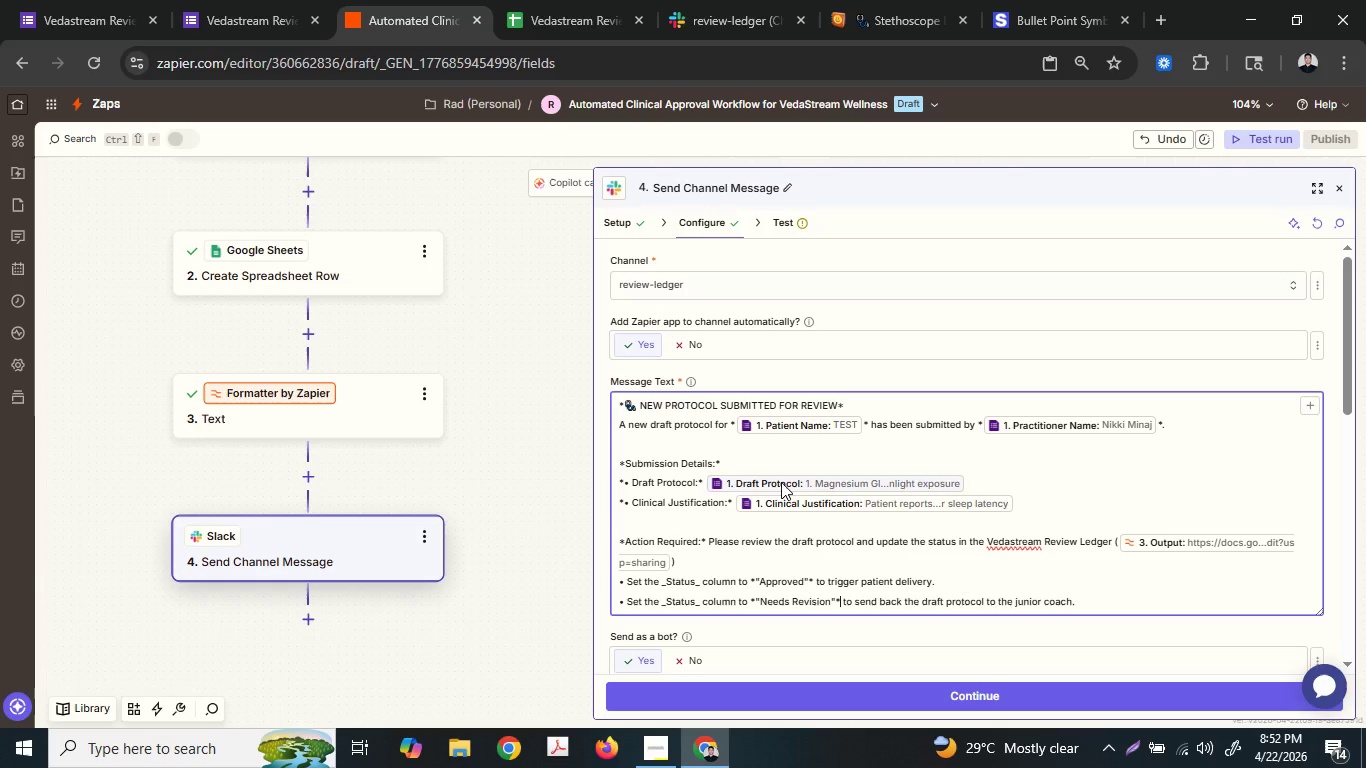 
wait(9.34)
 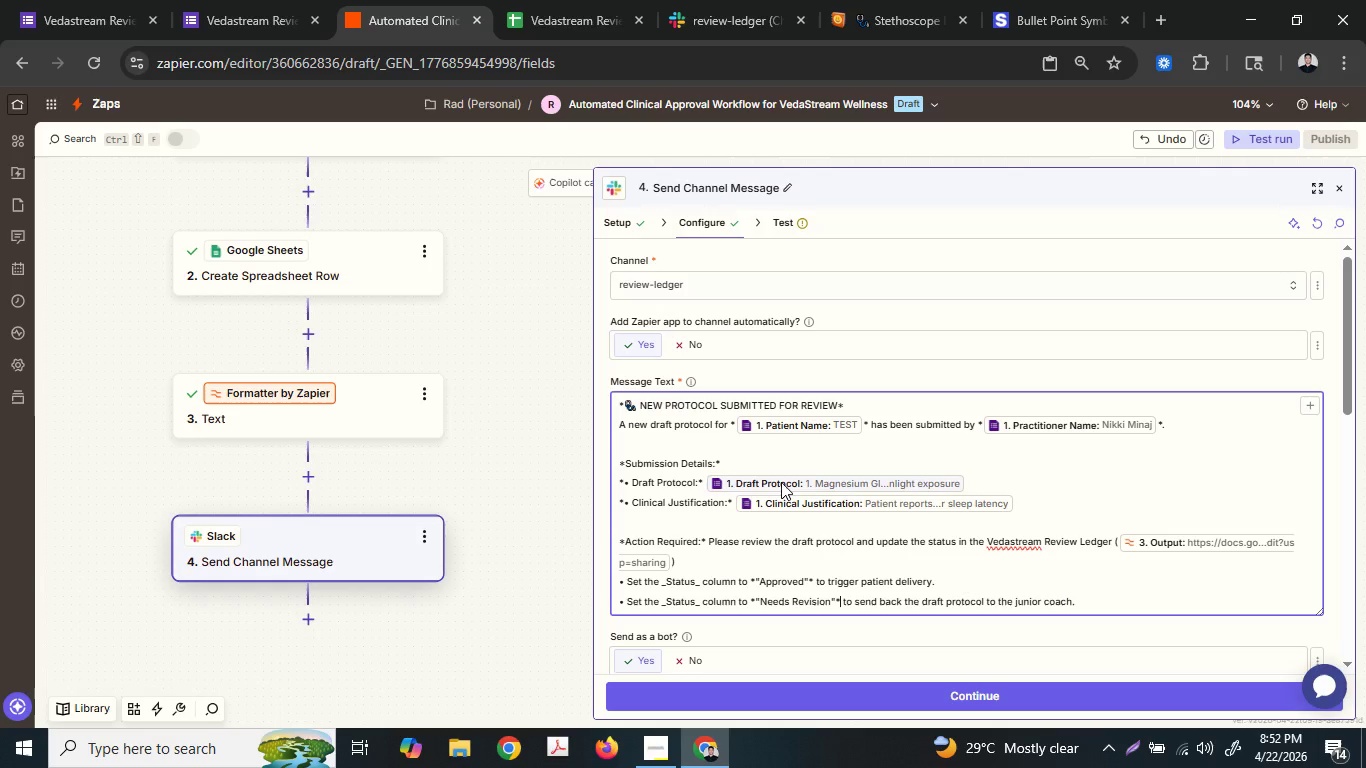 
scroll: coordinate [828, 488], scroll_direction: down, amount: 1.0
 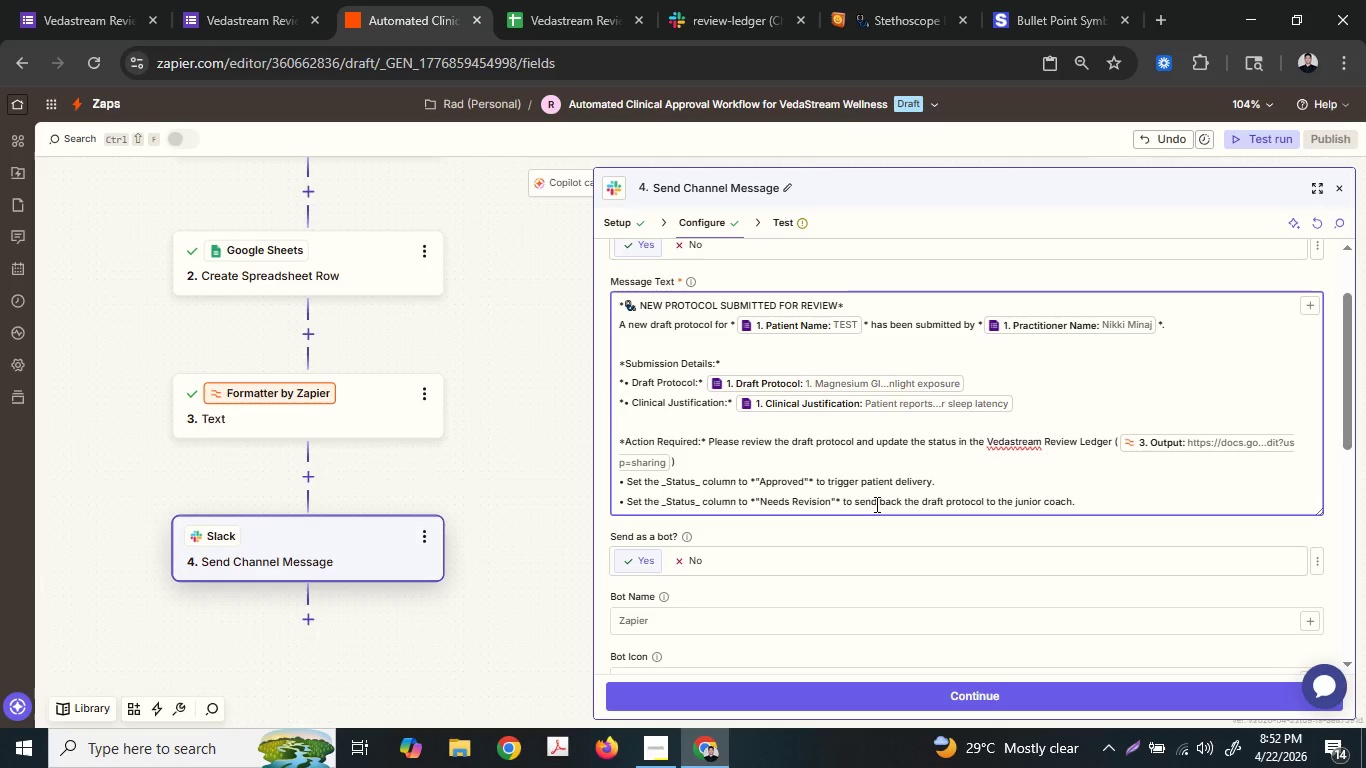 
wait(9.38)
 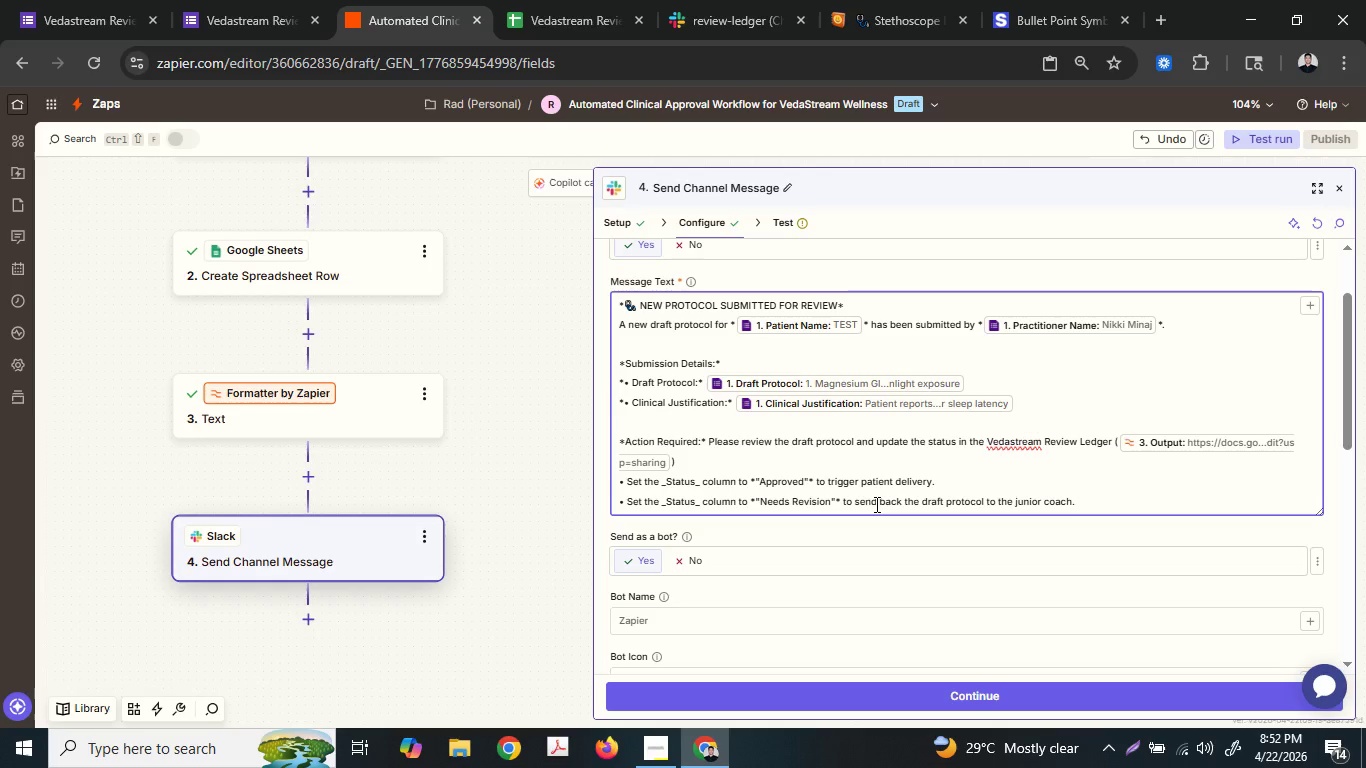 
left_click([793, 488])
 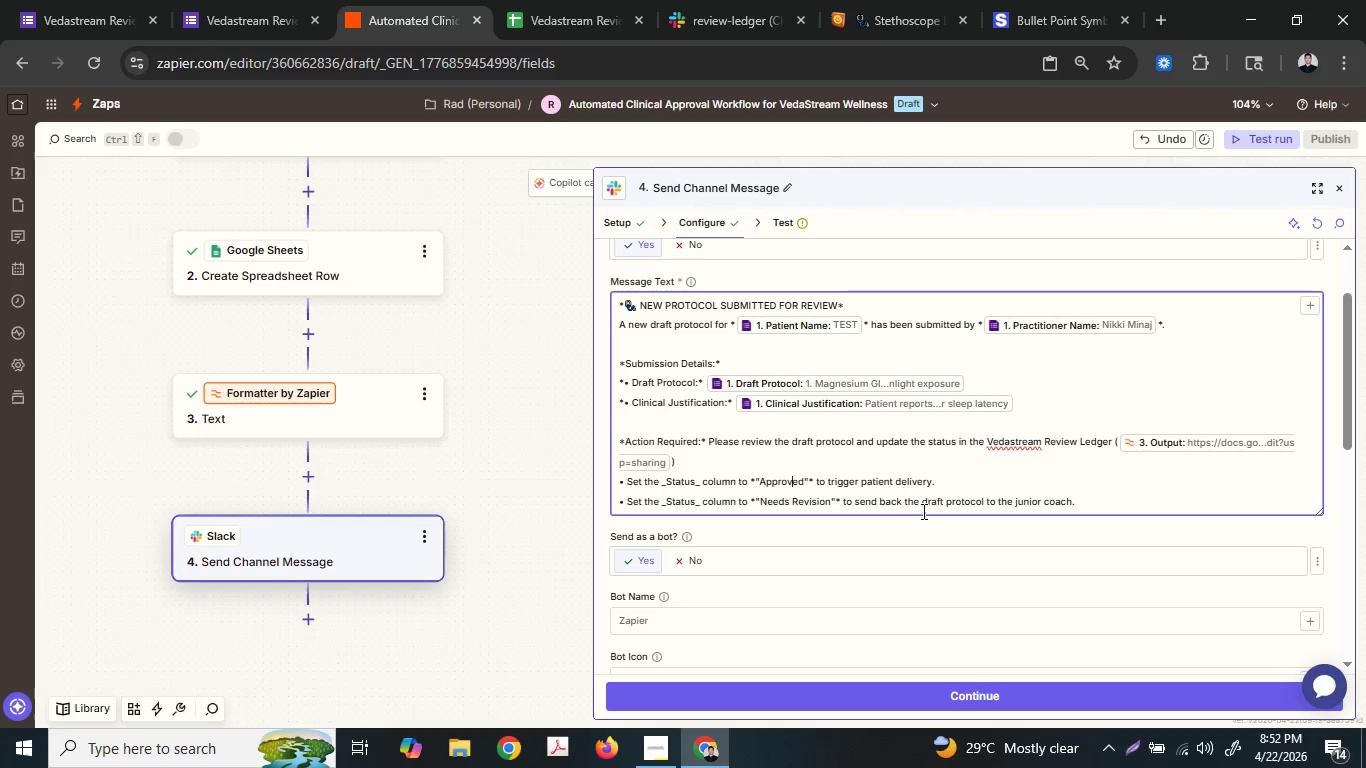 
left_click([1043, 702])
 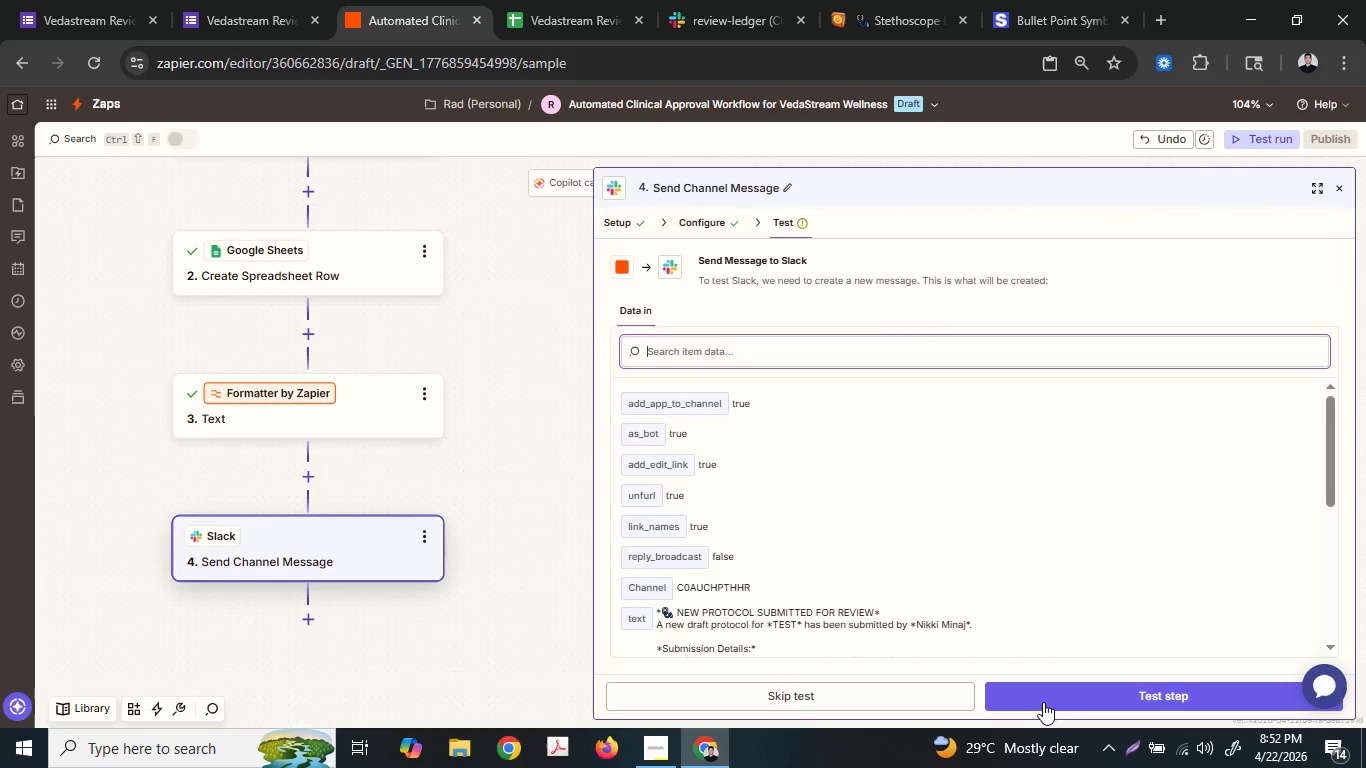 
left_click([1043, 702])
 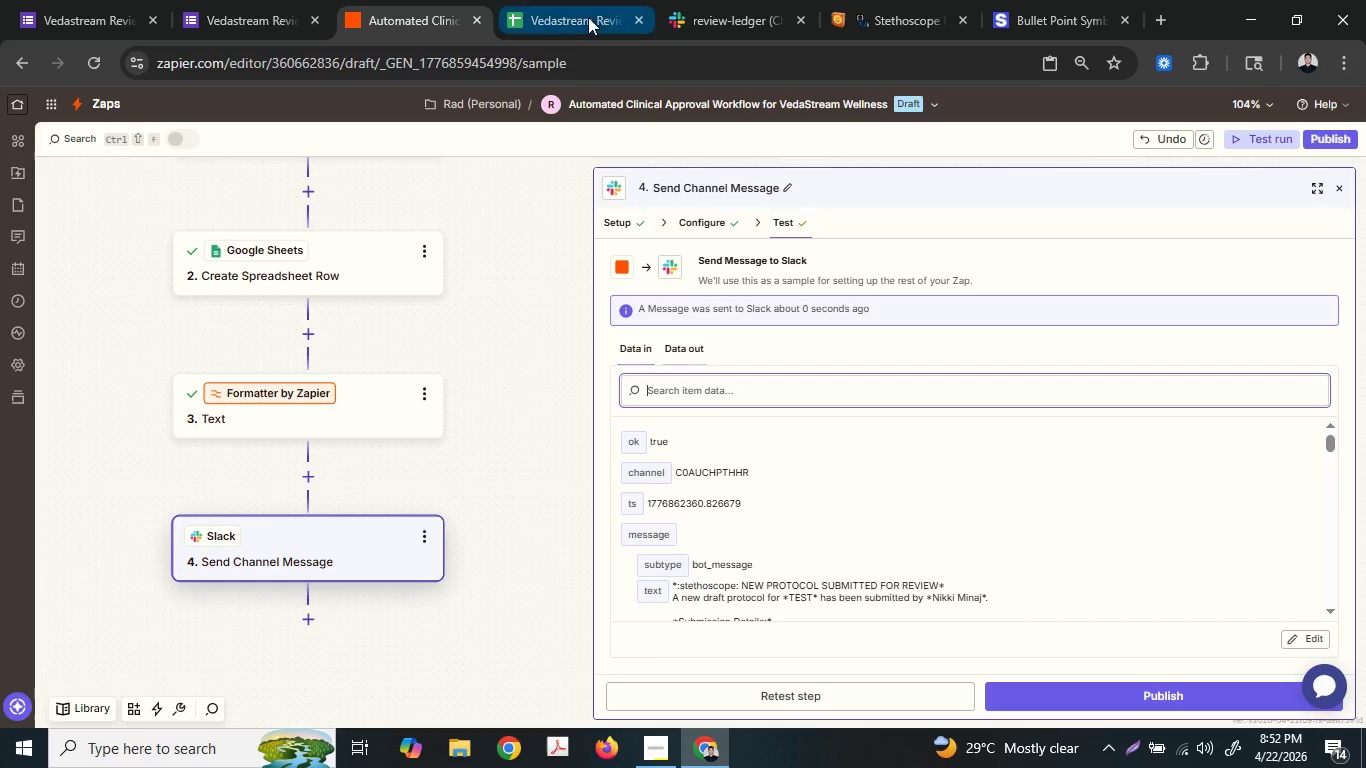 
left_click([695, 0])
 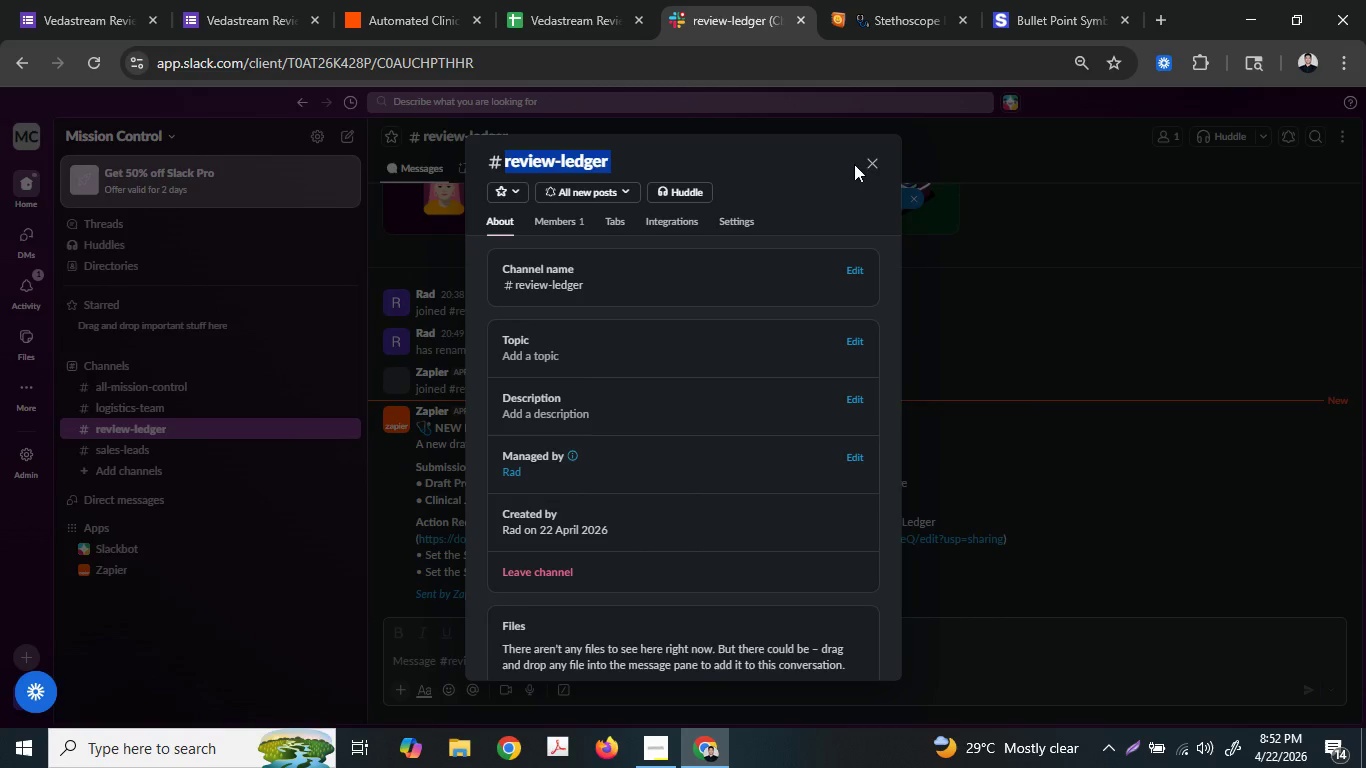 
left_click([869, 157])
 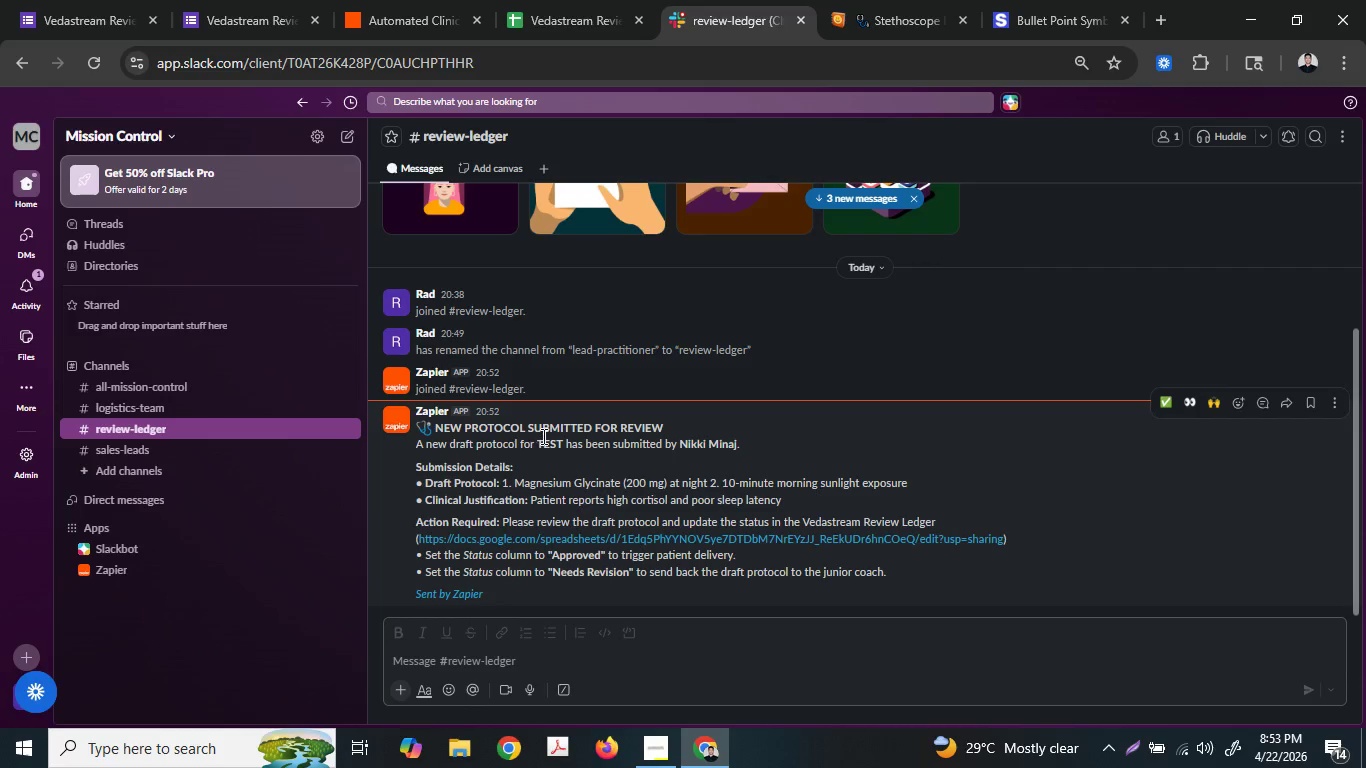 
wait(24.47)
 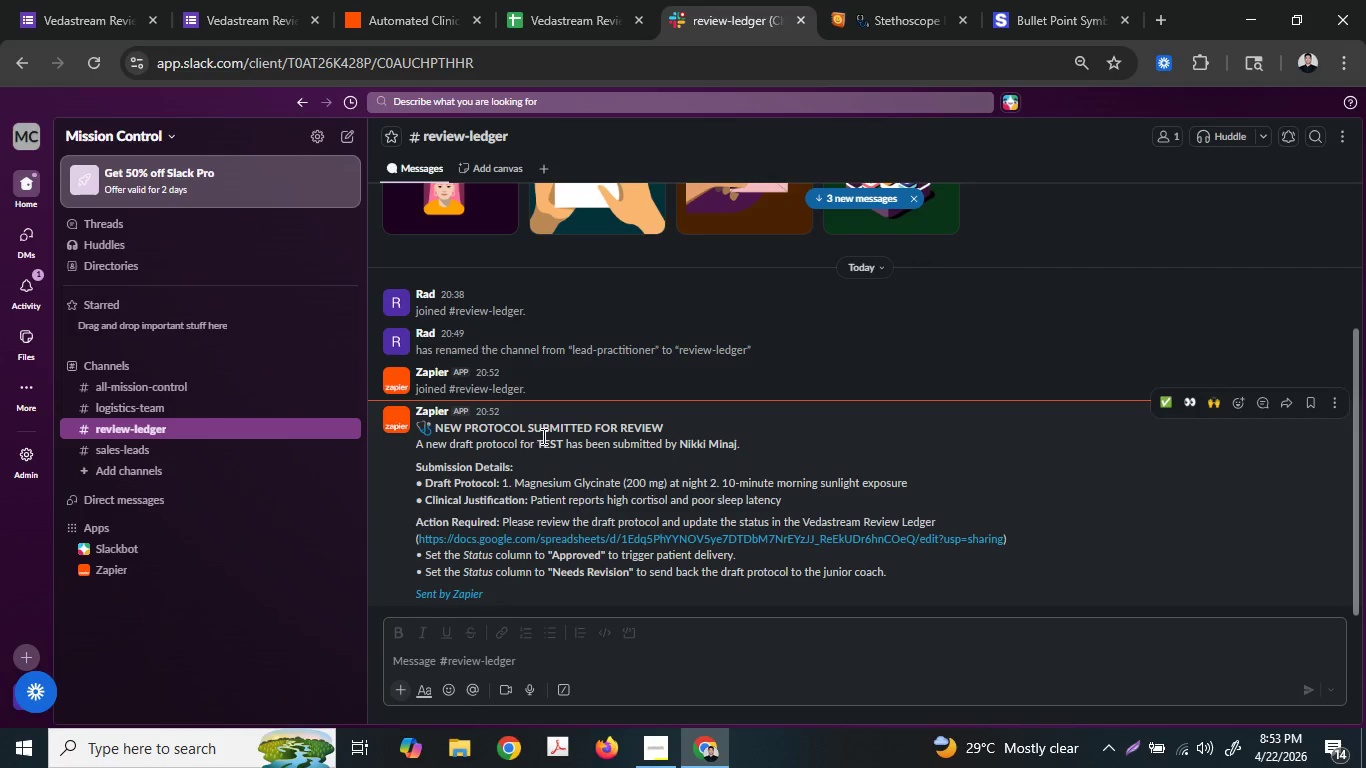 
left_click([486, 0])
 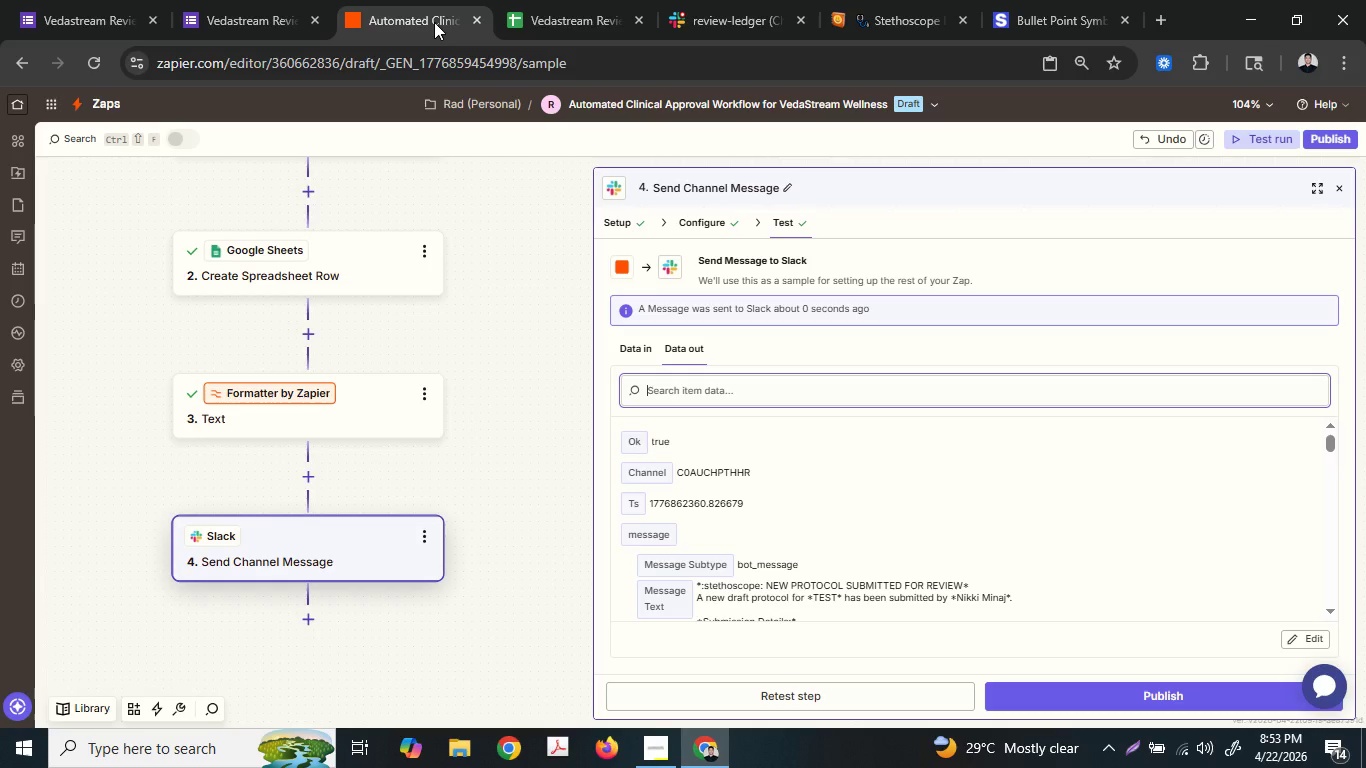 
wait(25.47)
 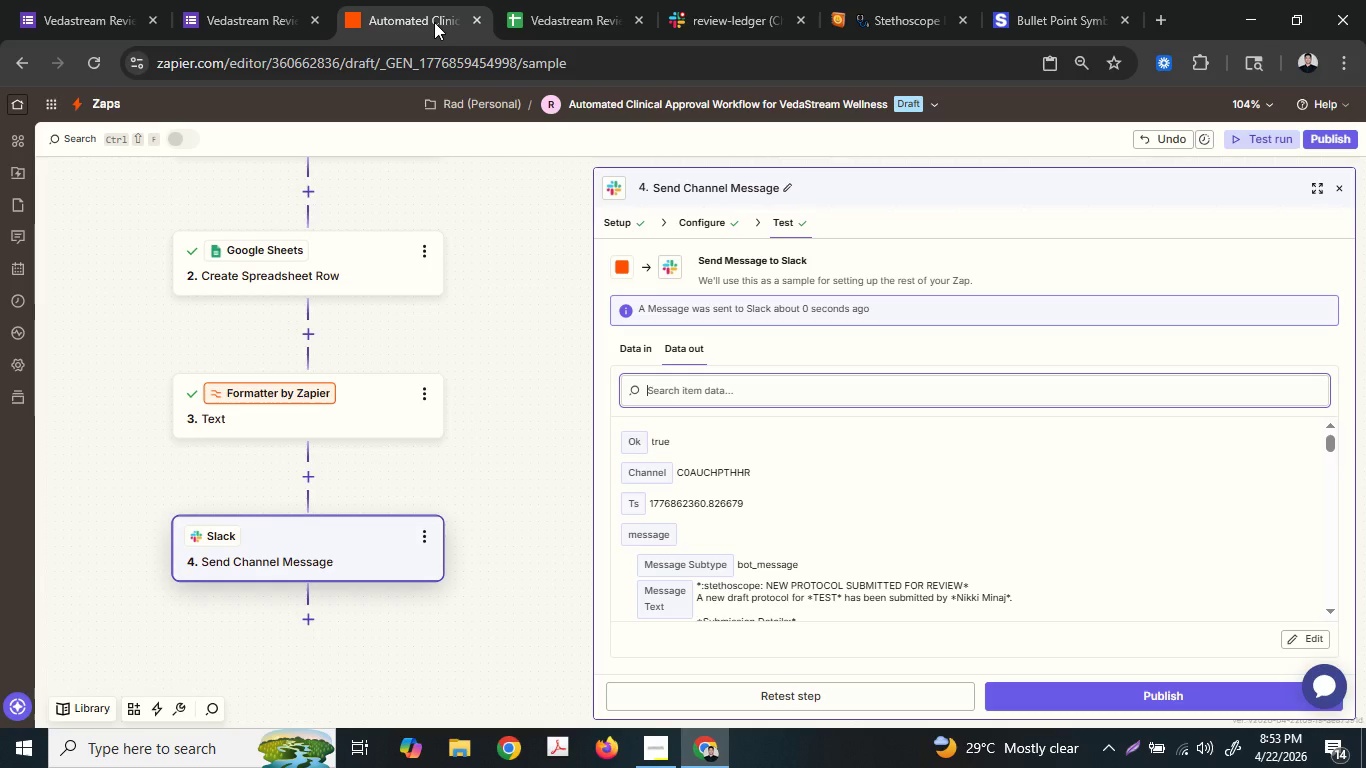 
scroll: coordinate [472, 437], scroll_direction: down, amount: 2.0
 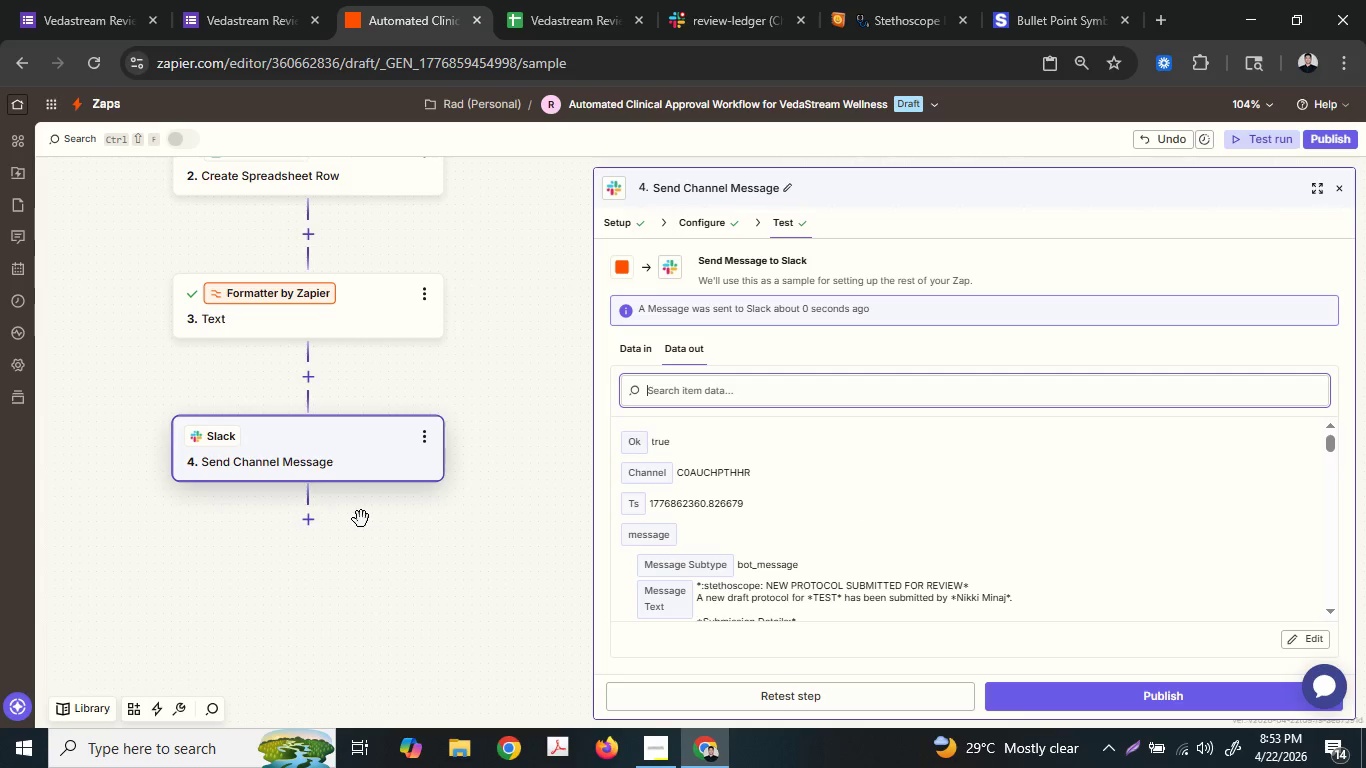 
left_click([315, 527])
 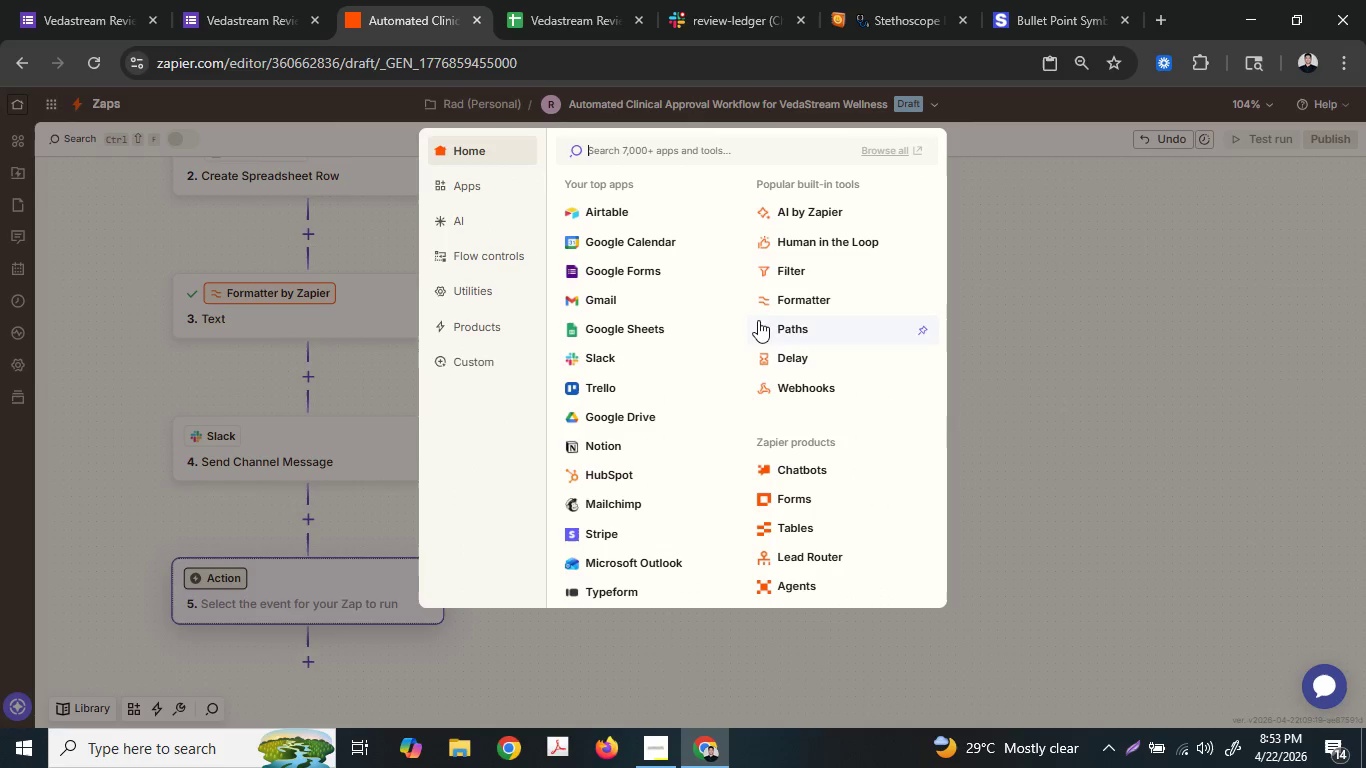 
left_click([545, 0])
 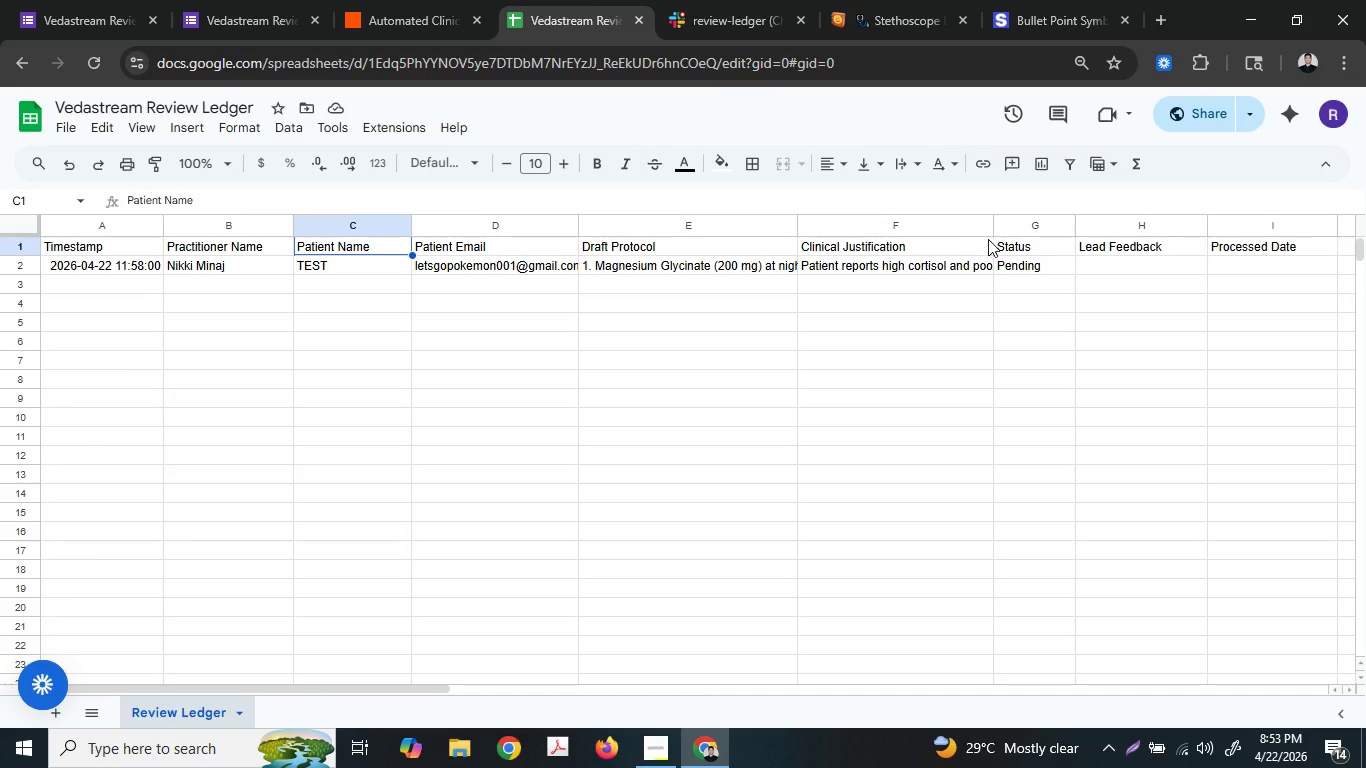 
left_click([1034, 256])
 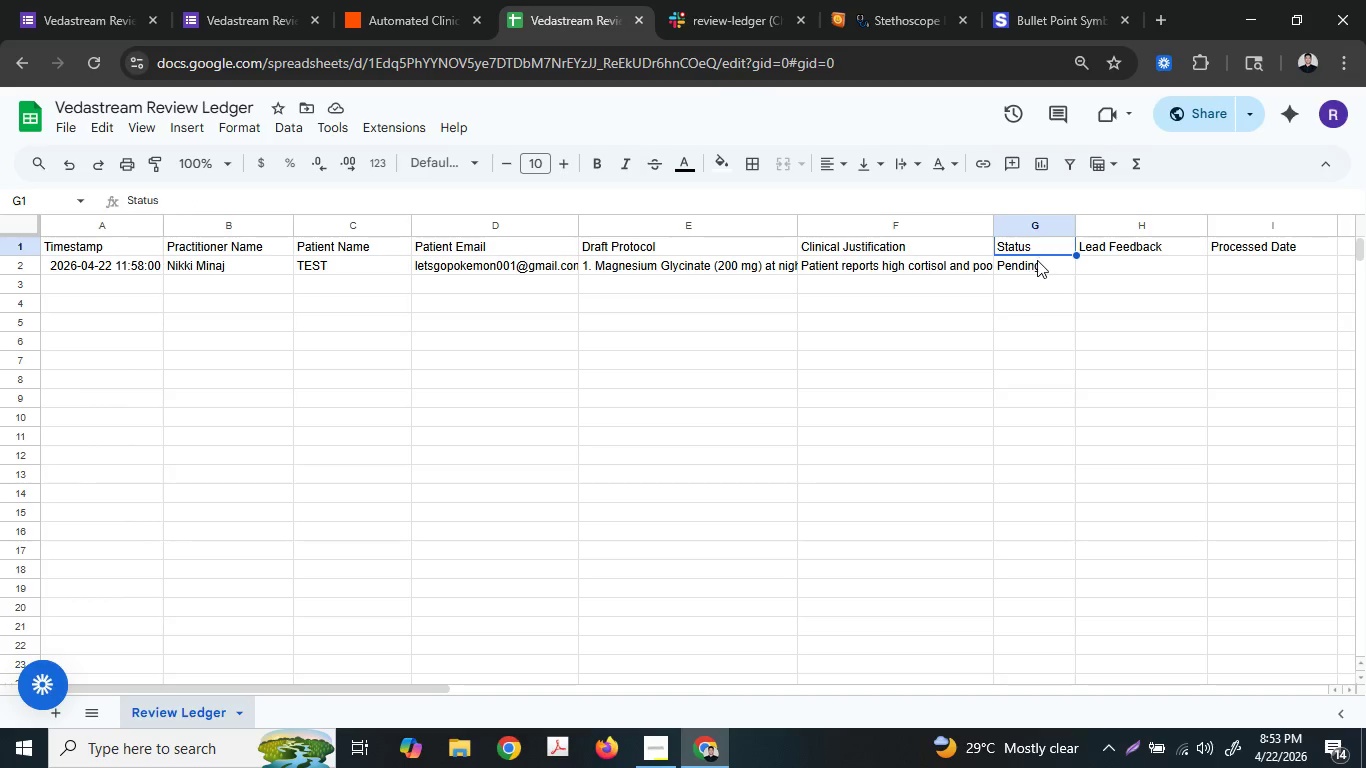 
left_click([1040, 263])
 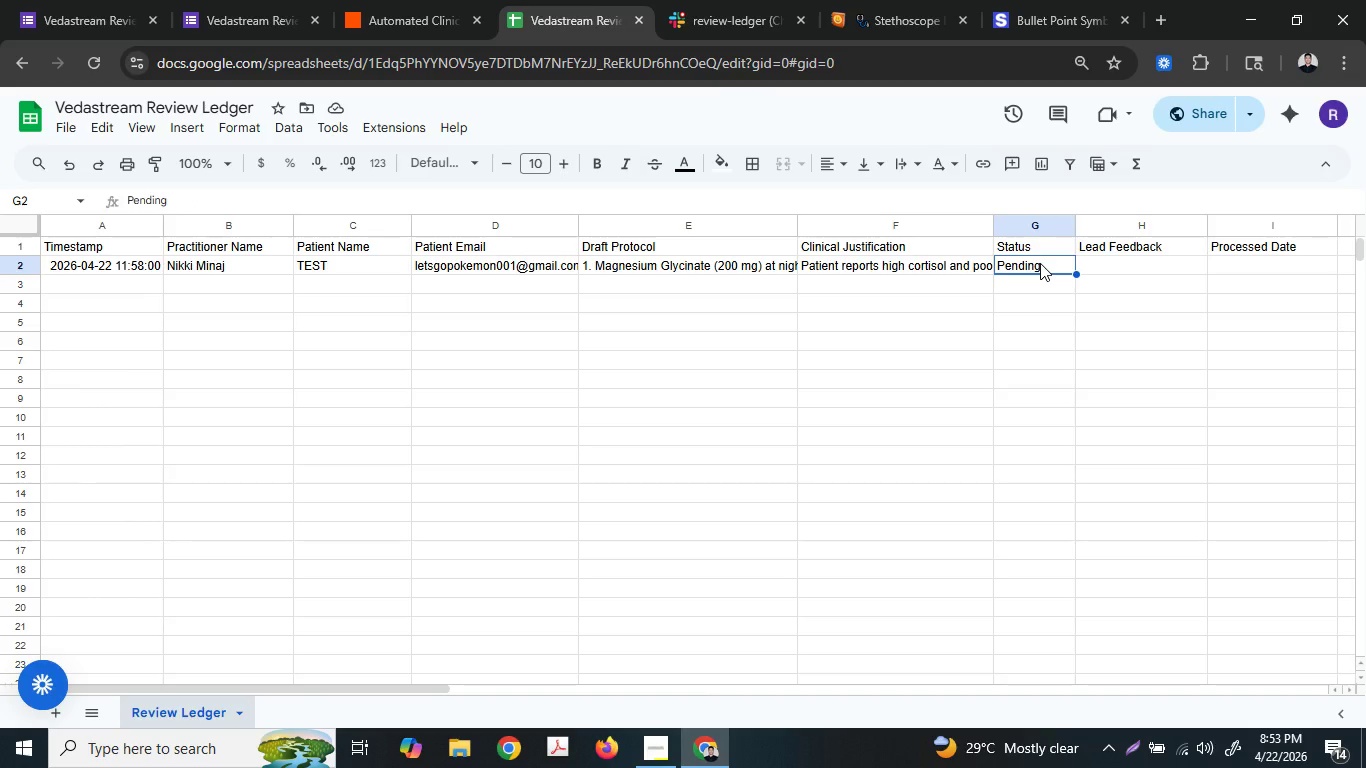 
type(Approv)
 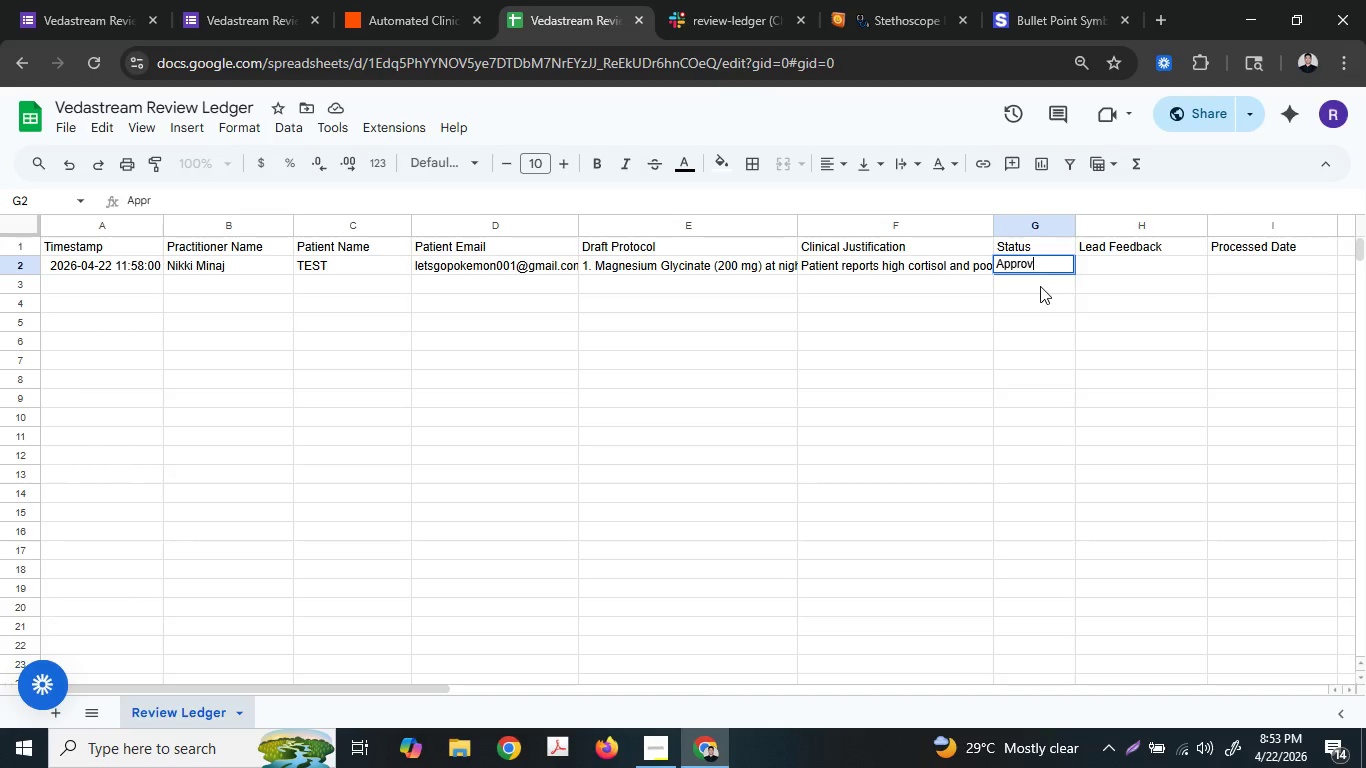 
type(ed)
 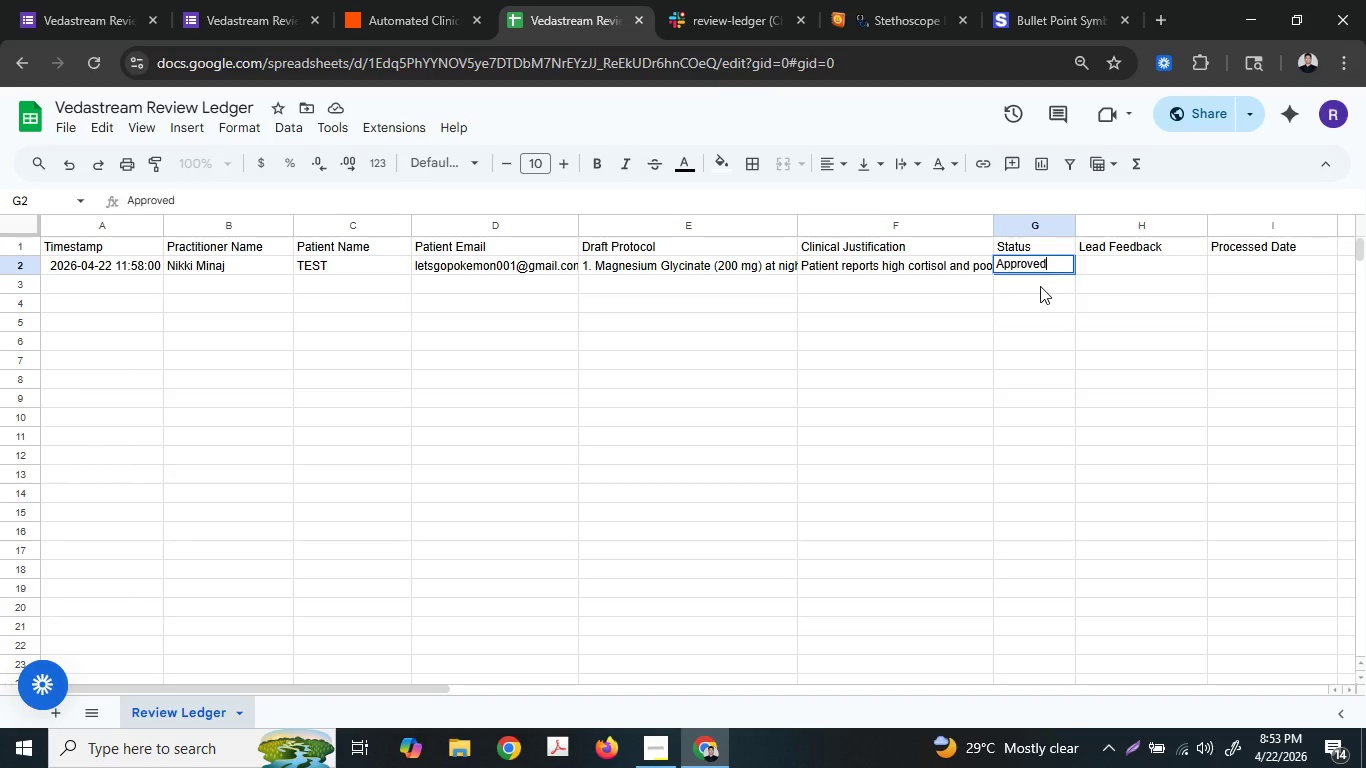 
key(Enter)
 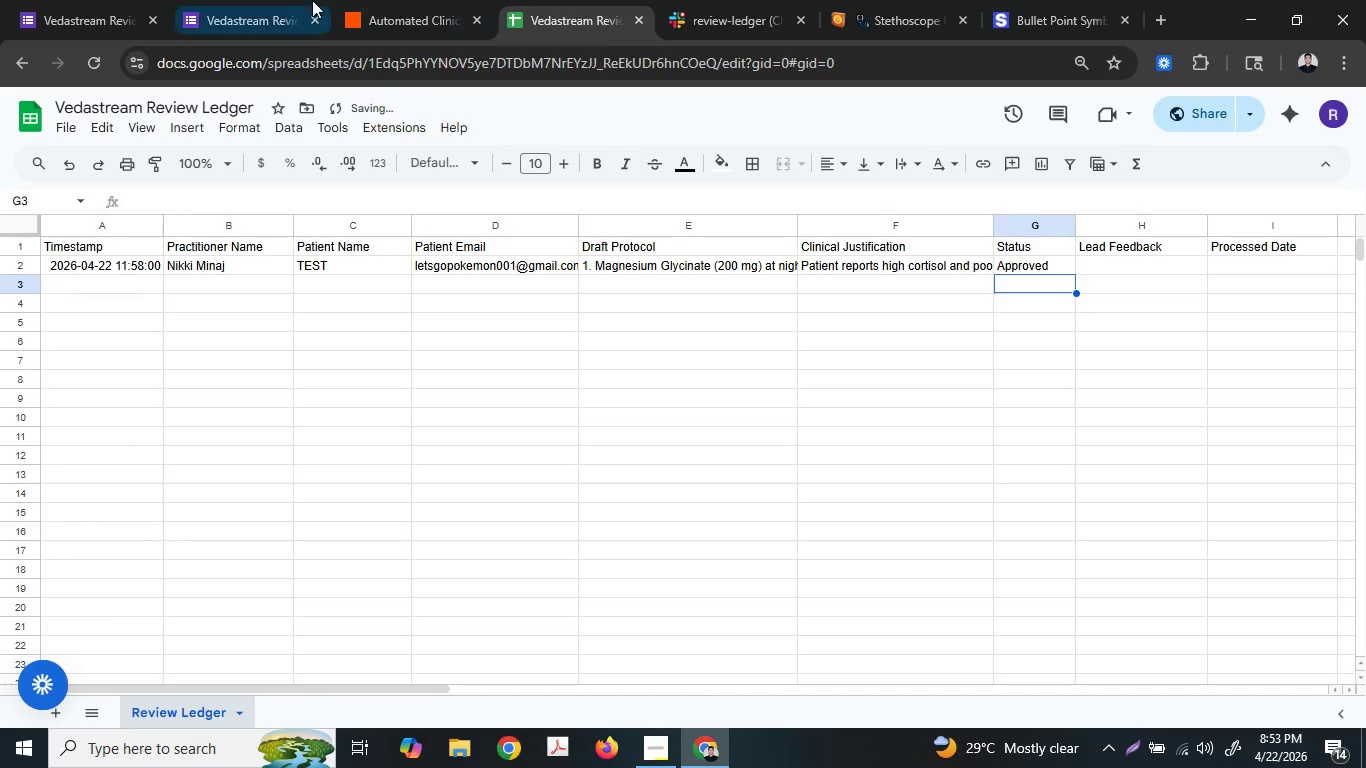 
left_click([410, 0])
 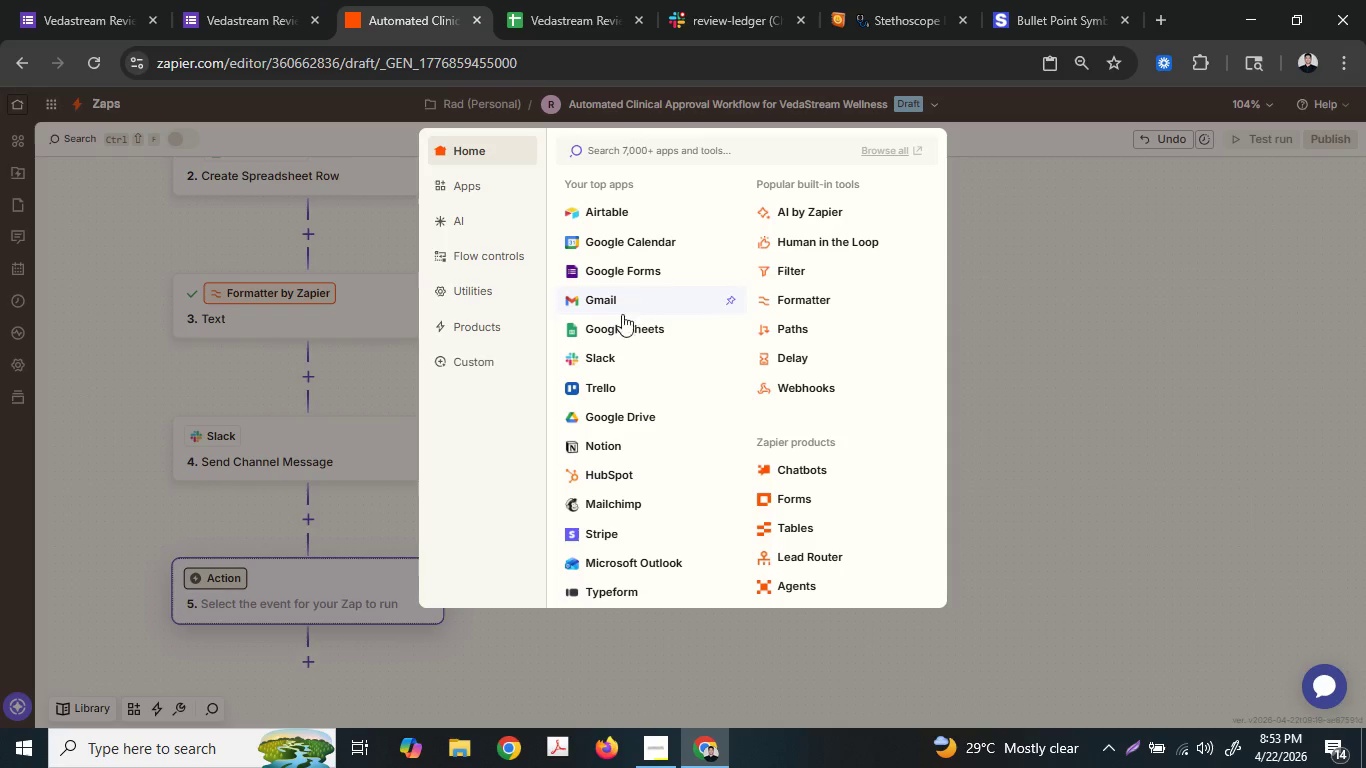 
left_click([607, 336])
 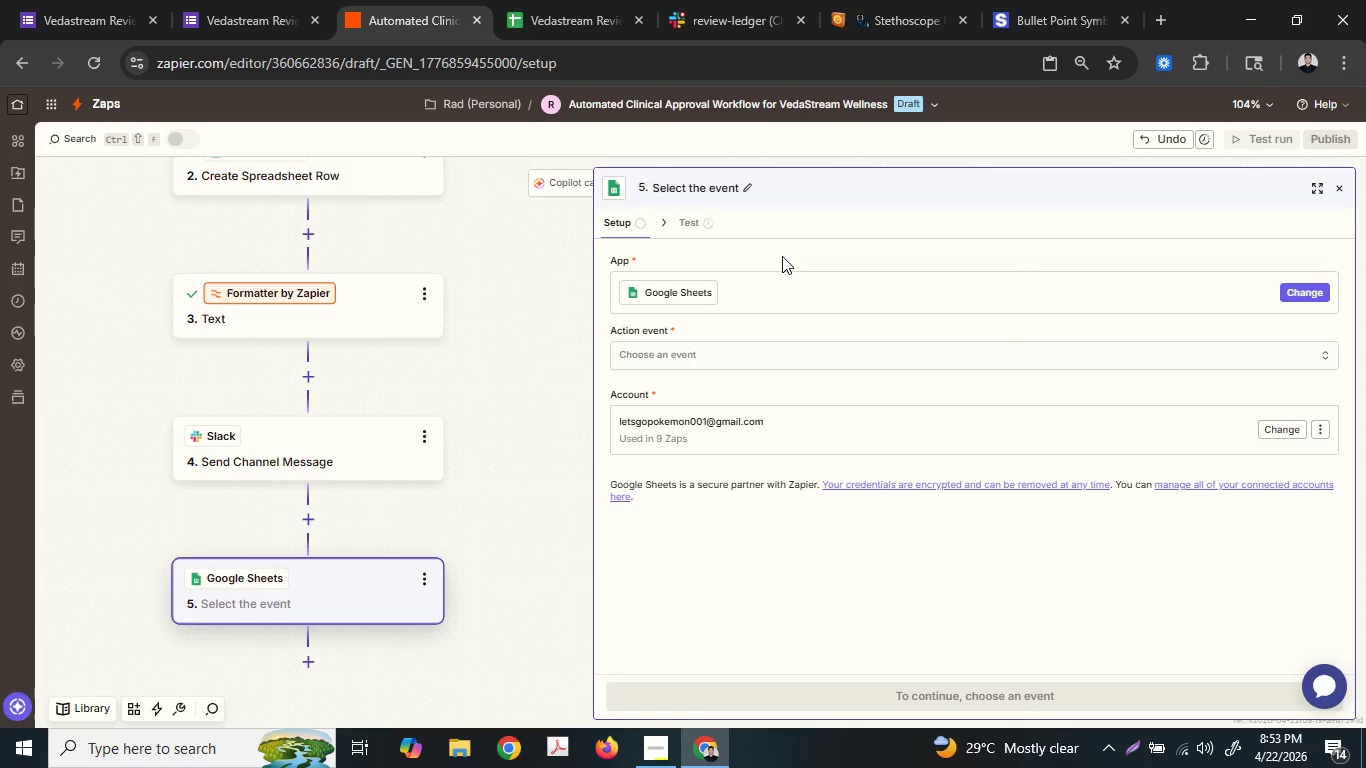 
wait(7.09)
 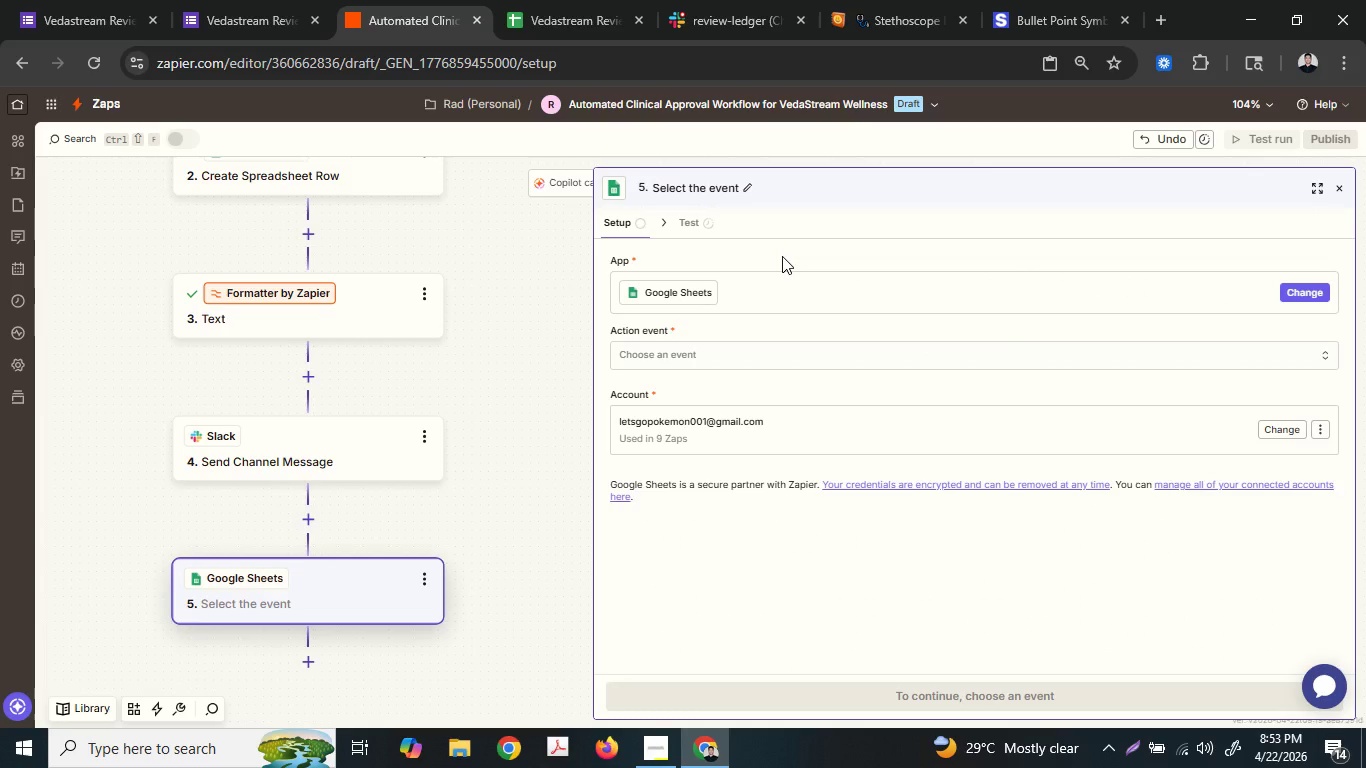 
left_click([729, 340])
 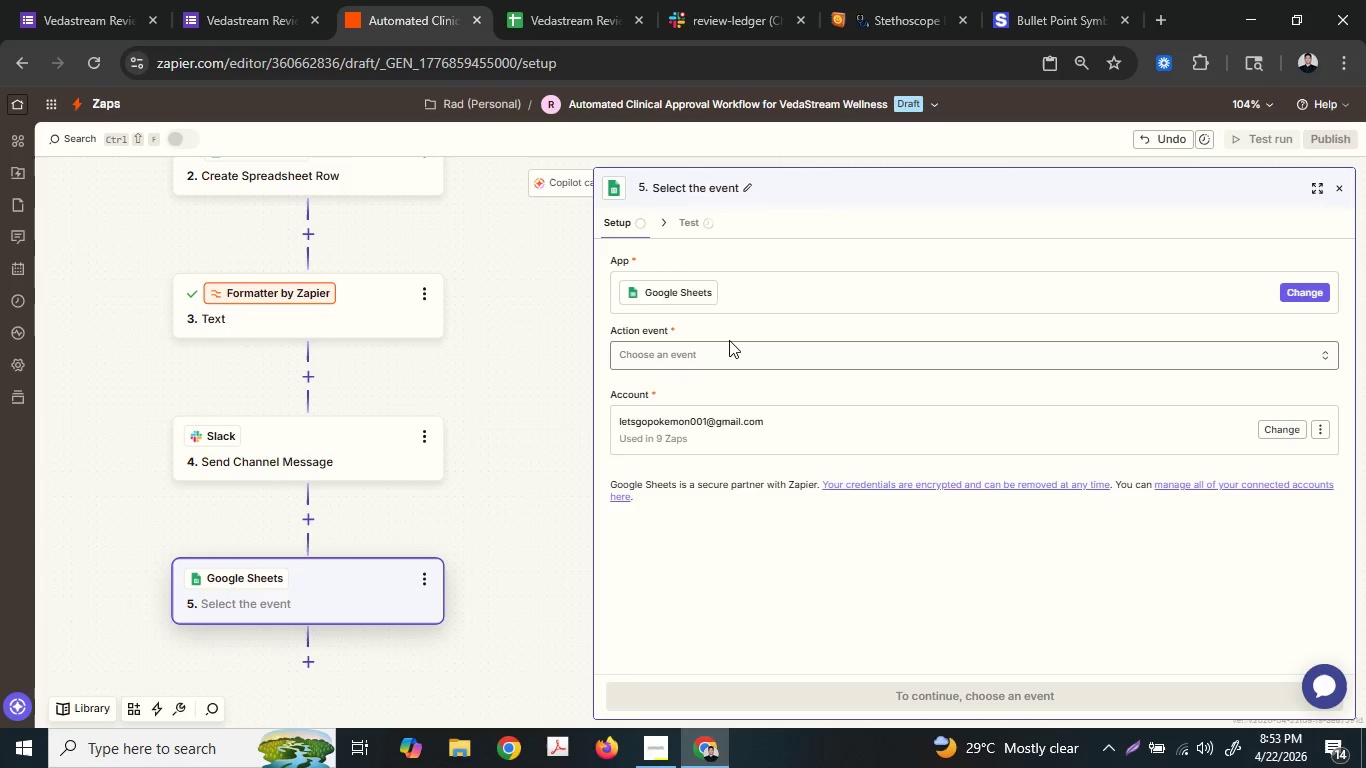 
mouse_move([710, 359])
 